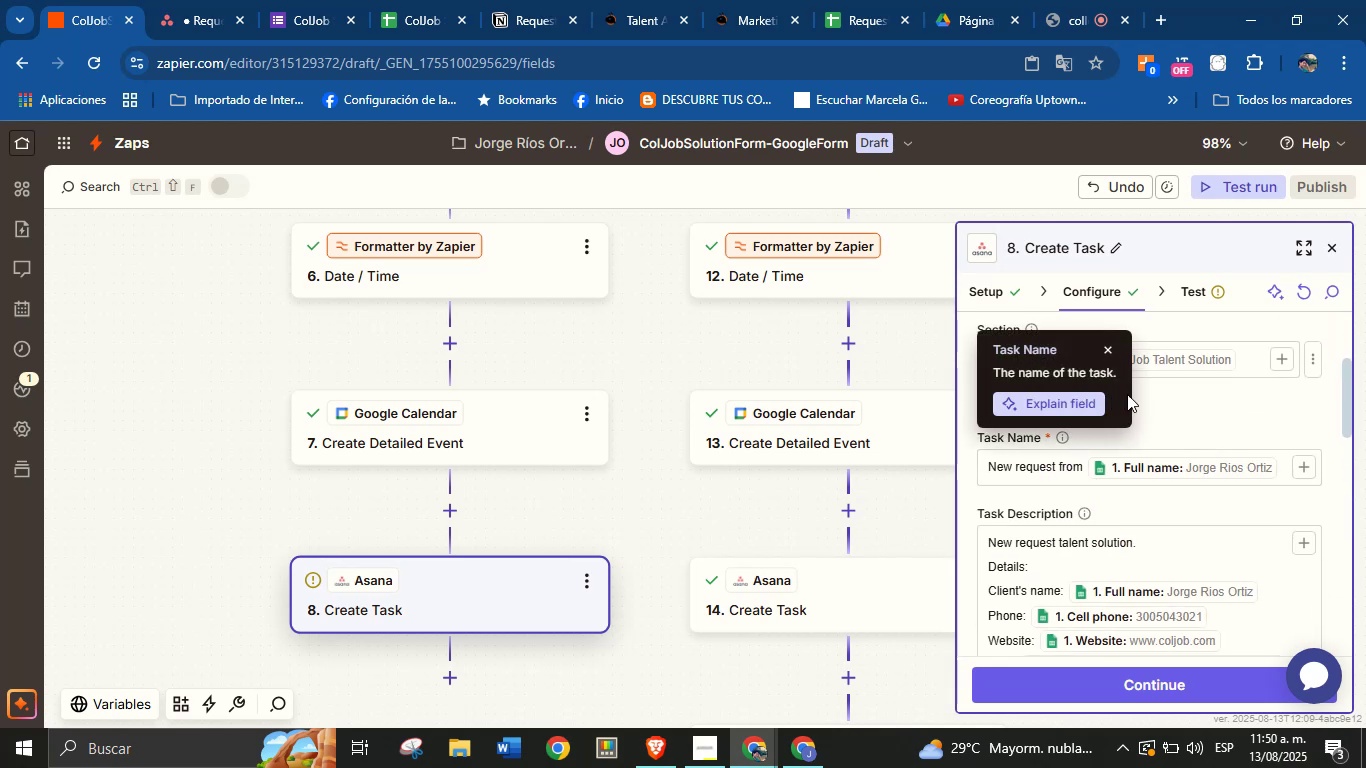 
left_click([1145, 404])
 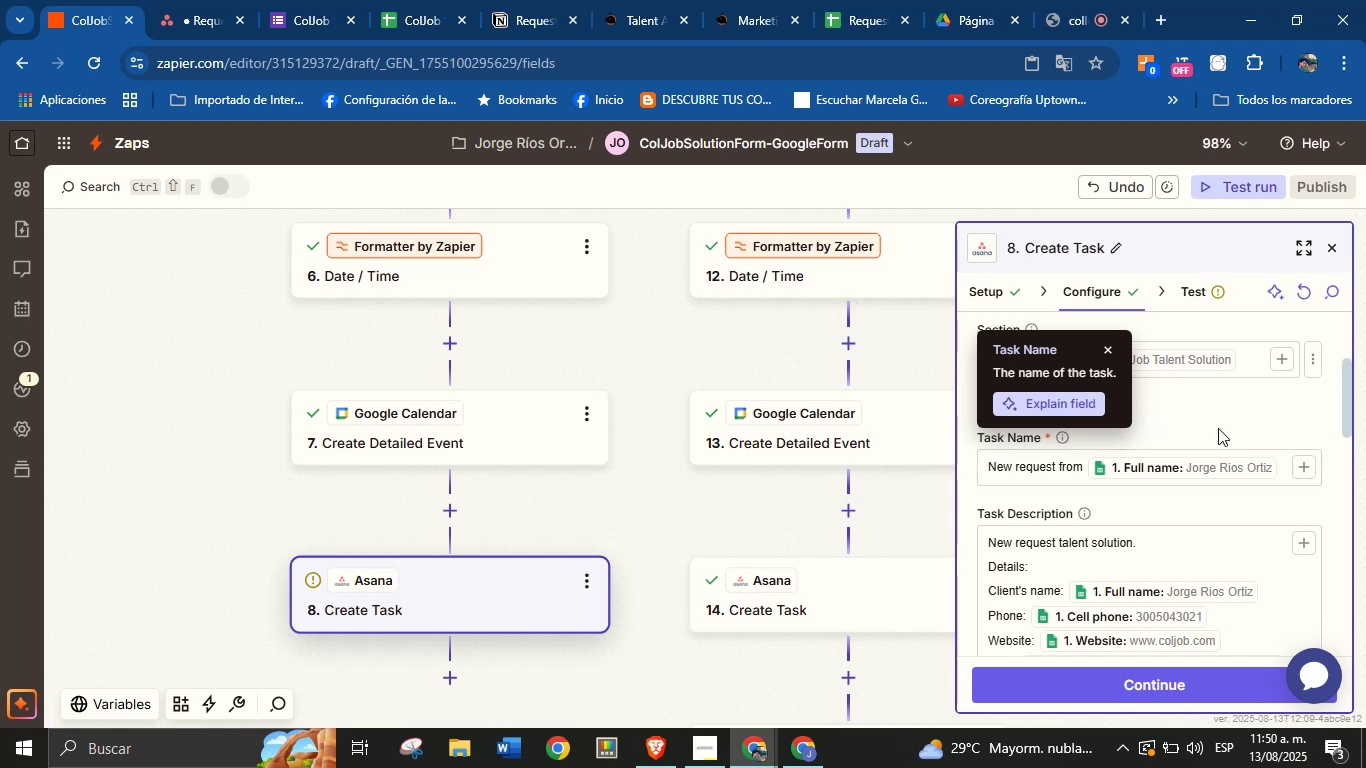 
left_click([1221, 421])
 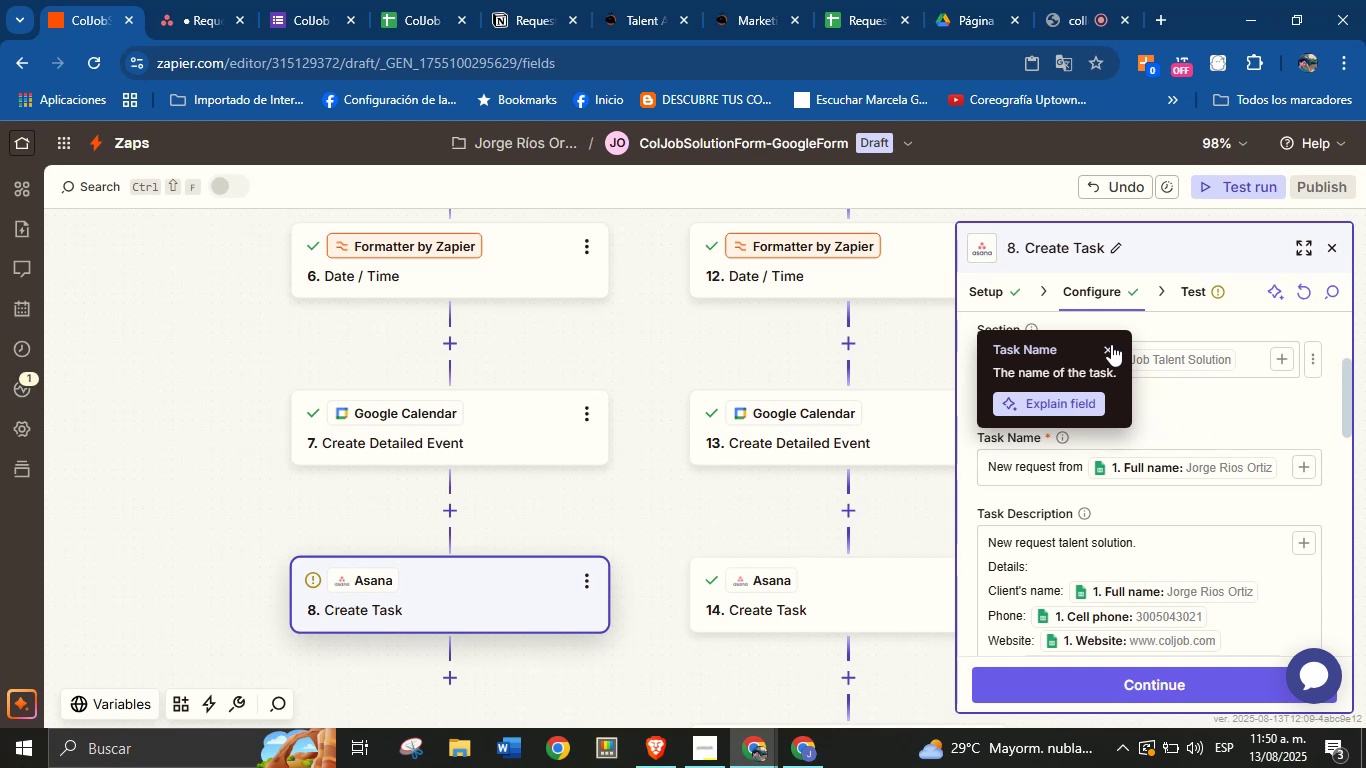 
left_click([1109, 344])
 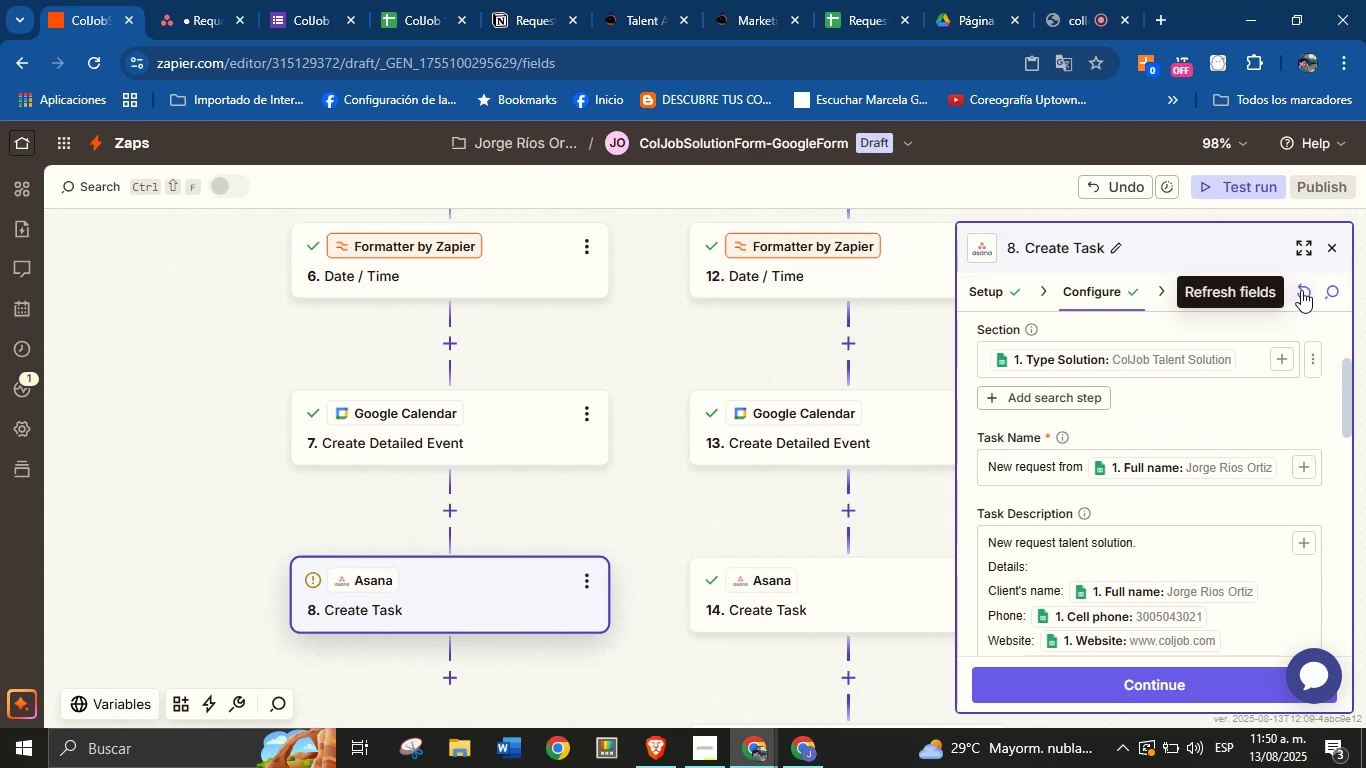 
left_click([1301, 290])
 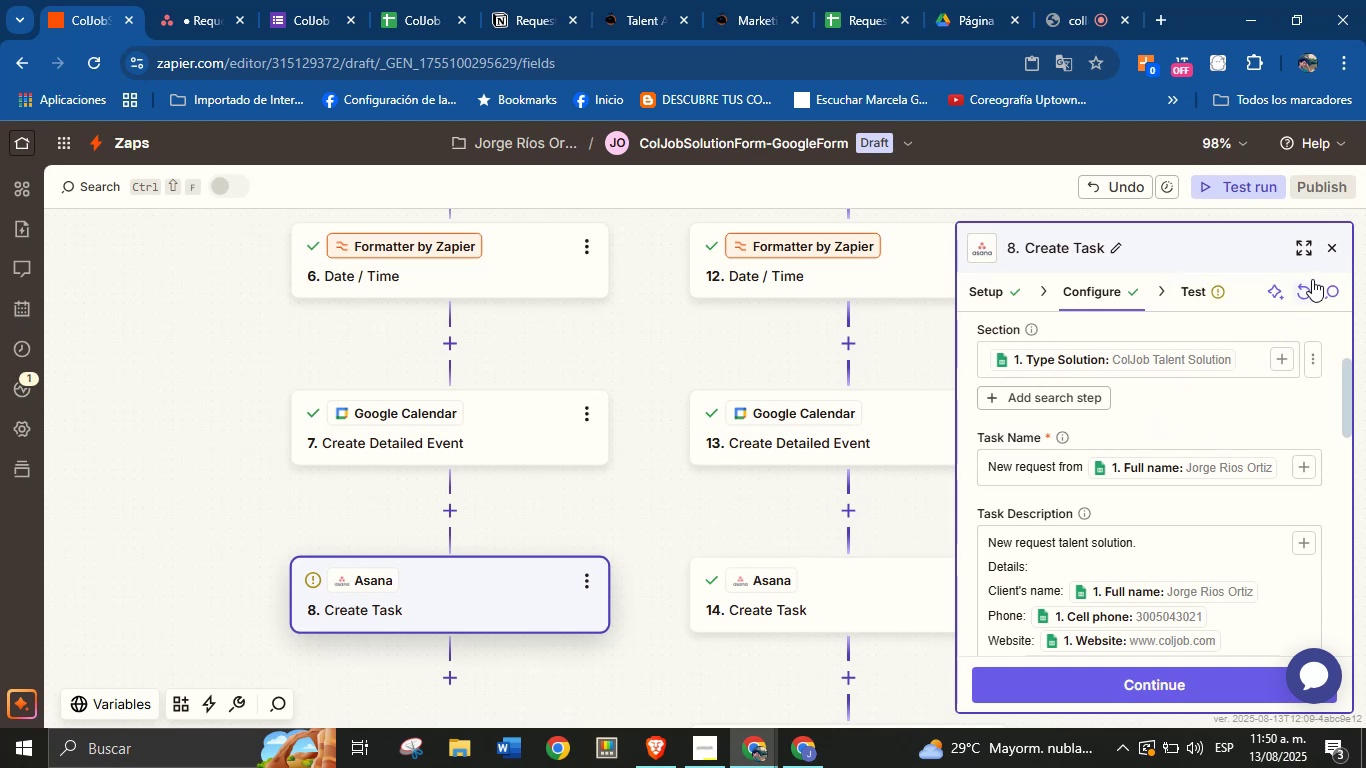 
left_click([1307, 283])
 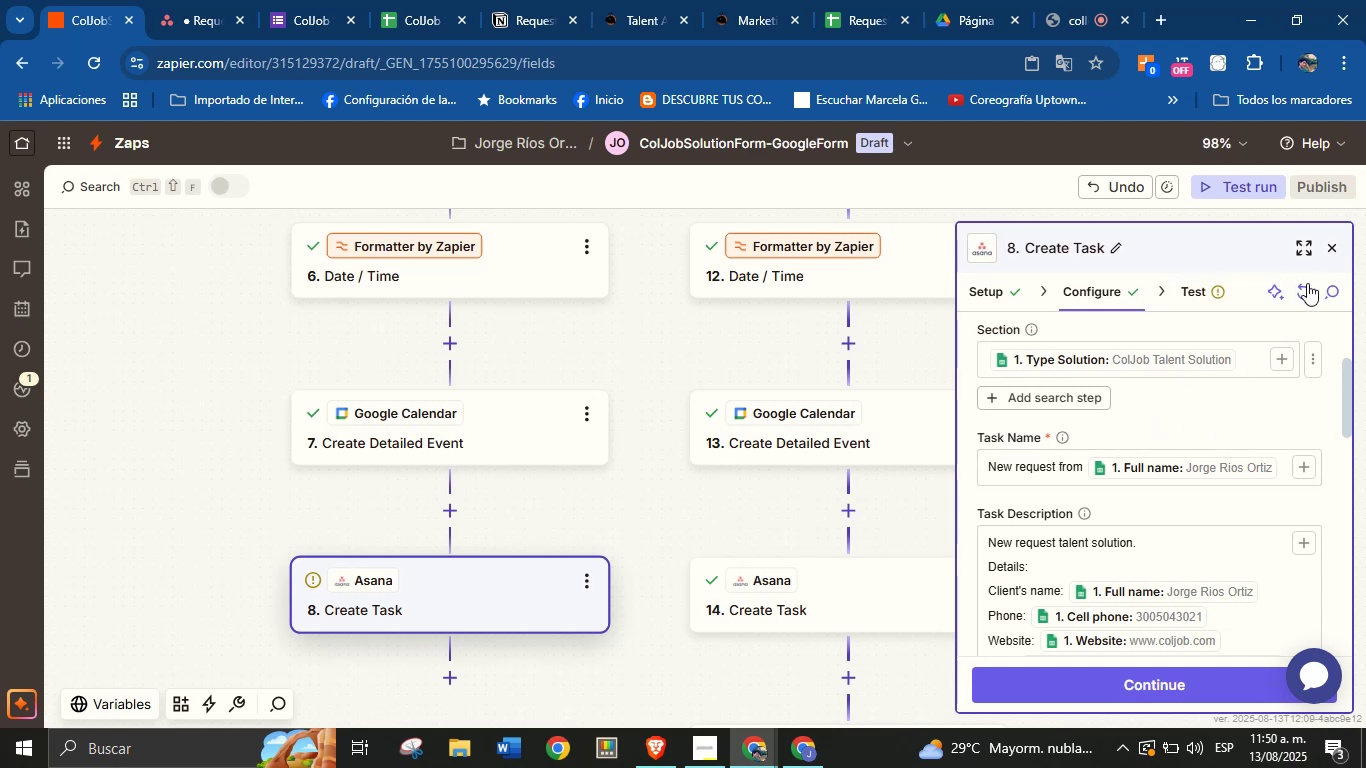 
left_click([1307, 283])
 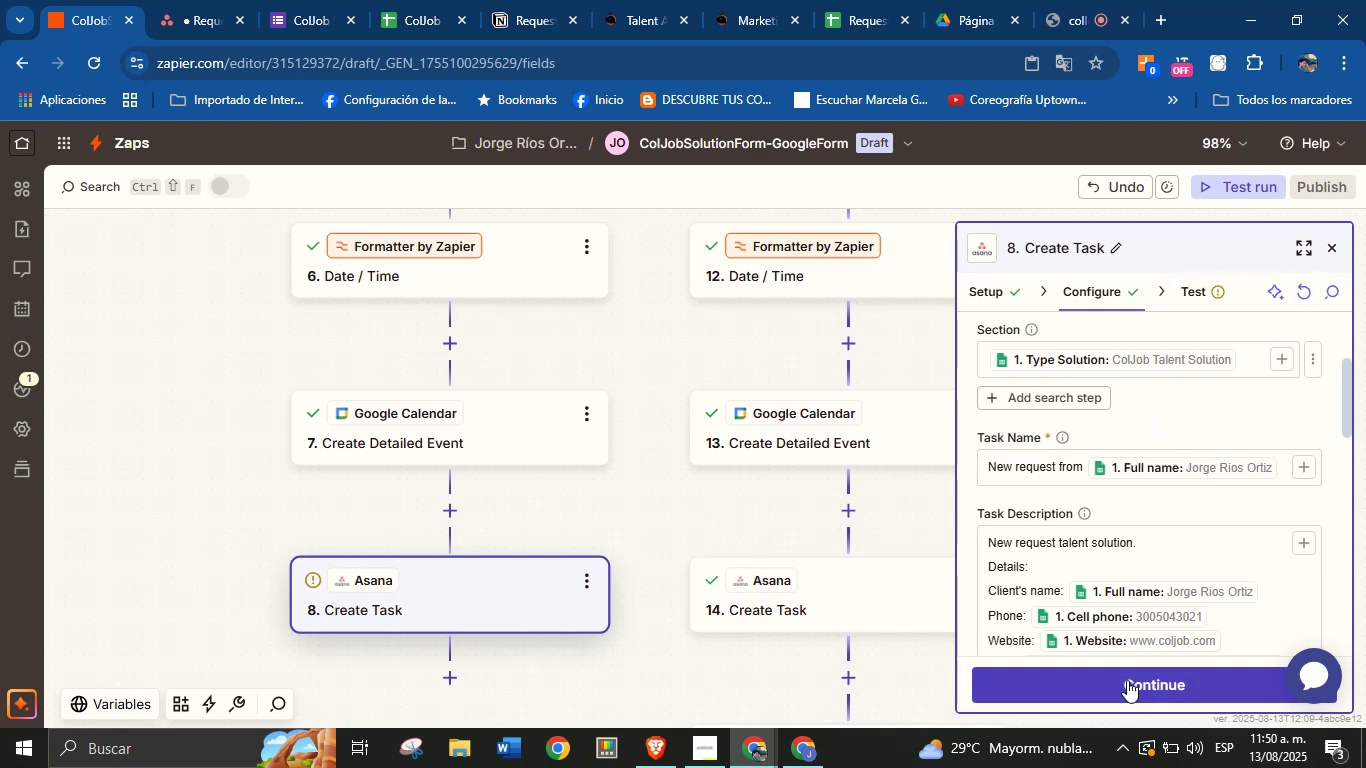 
left_click([1127, 680])
 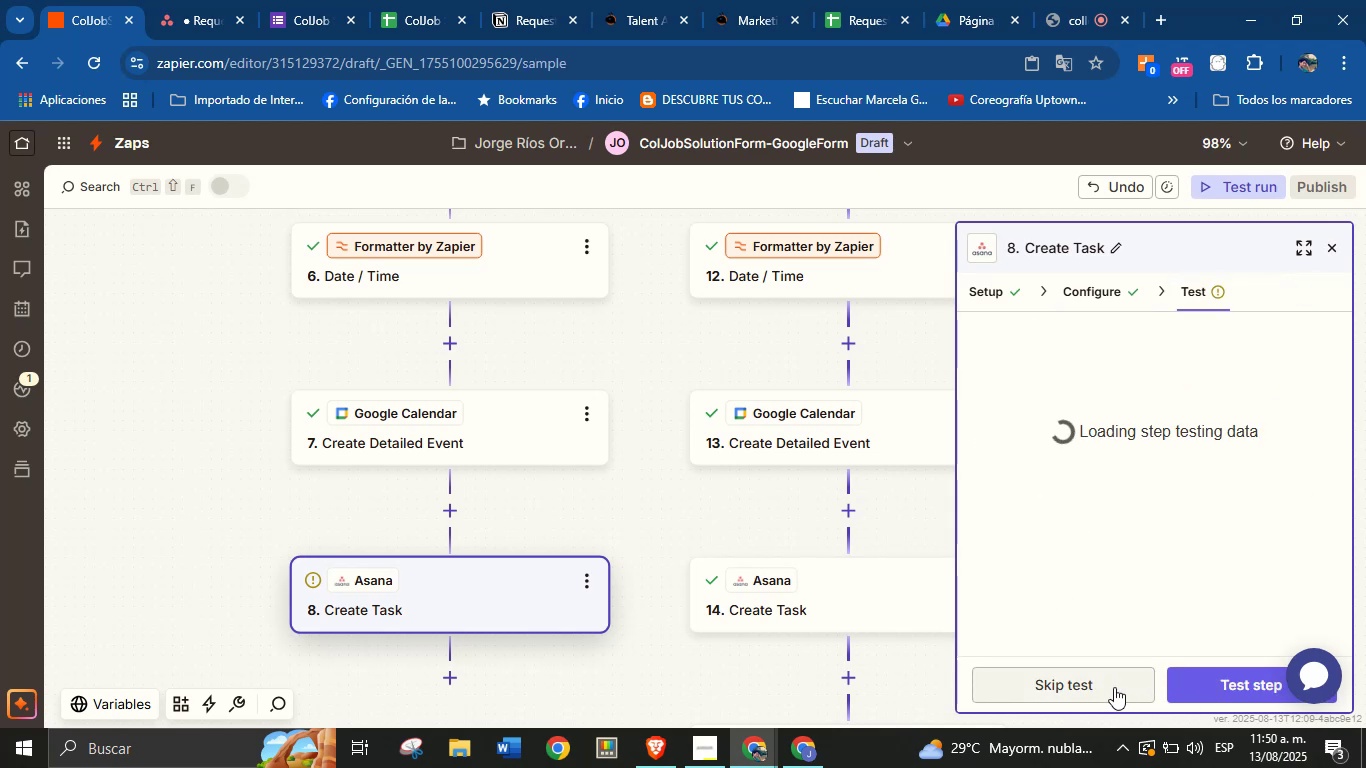 
left_click([1220, 680])
 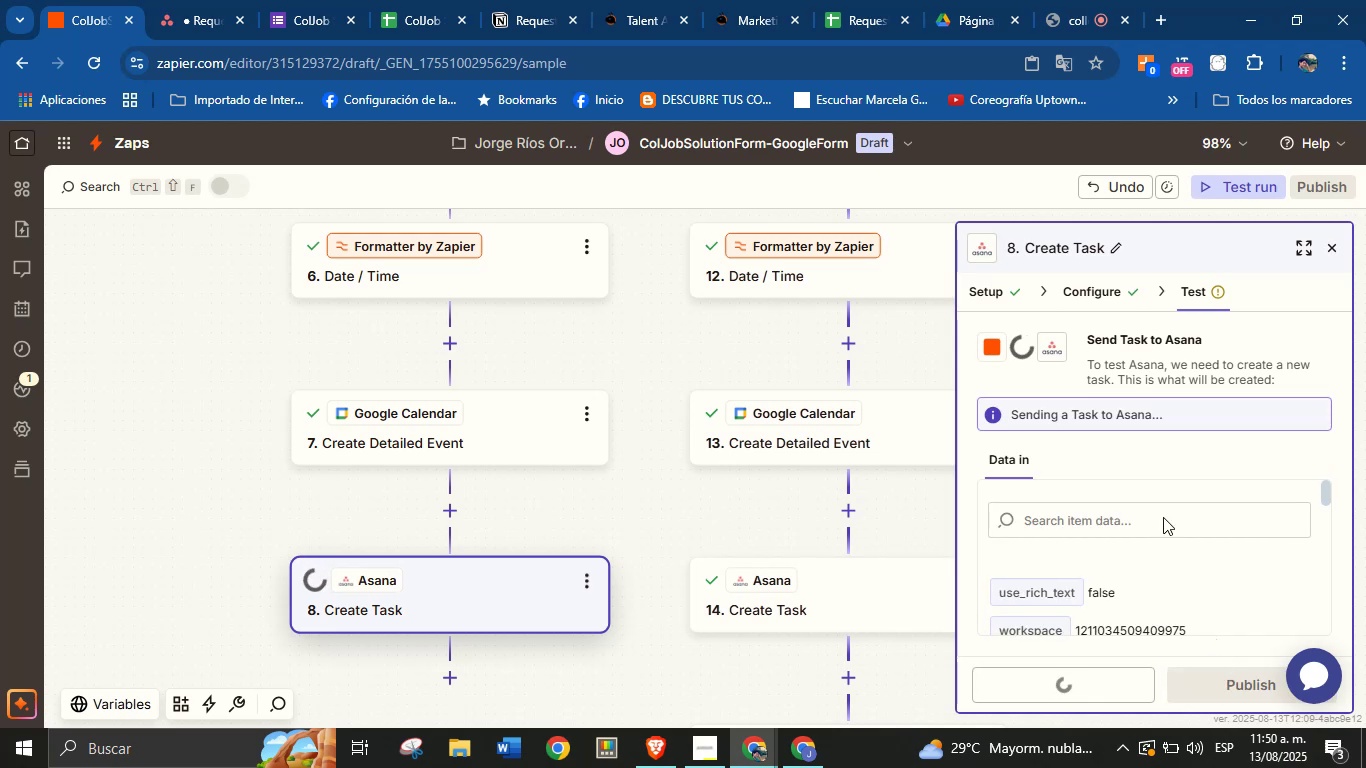 
mouse_move([1081, 487])
 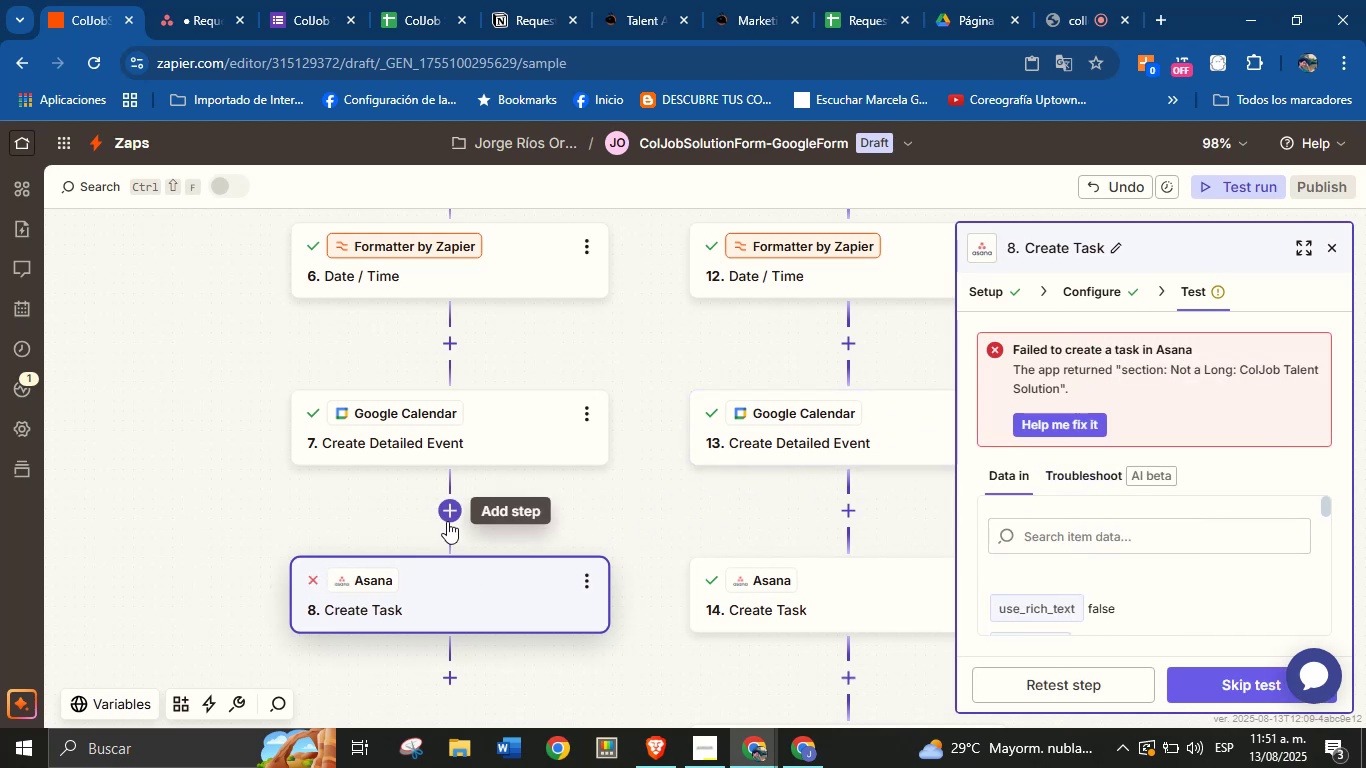 
scroll: coordinate [629, 523], scroll_direction: down, amount: 3.0
 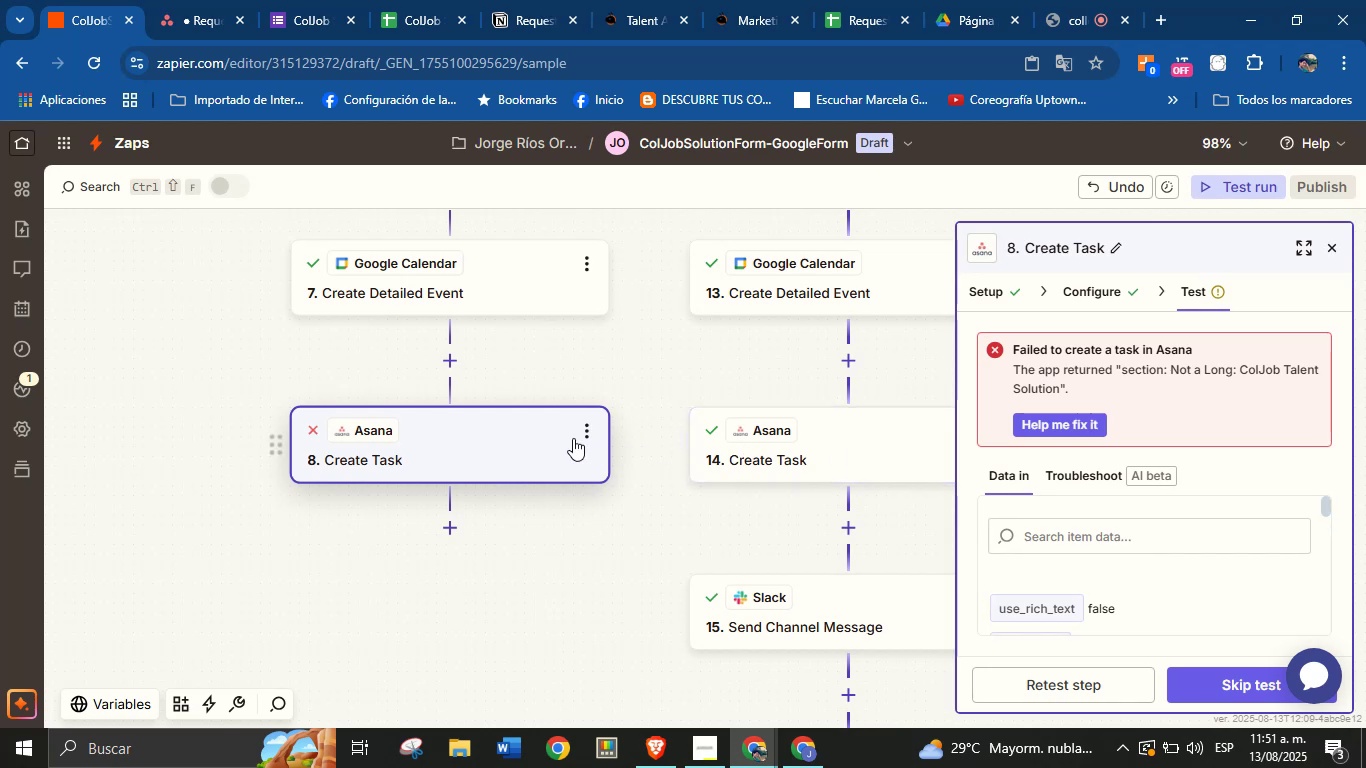 
left_click([1128, 291])
 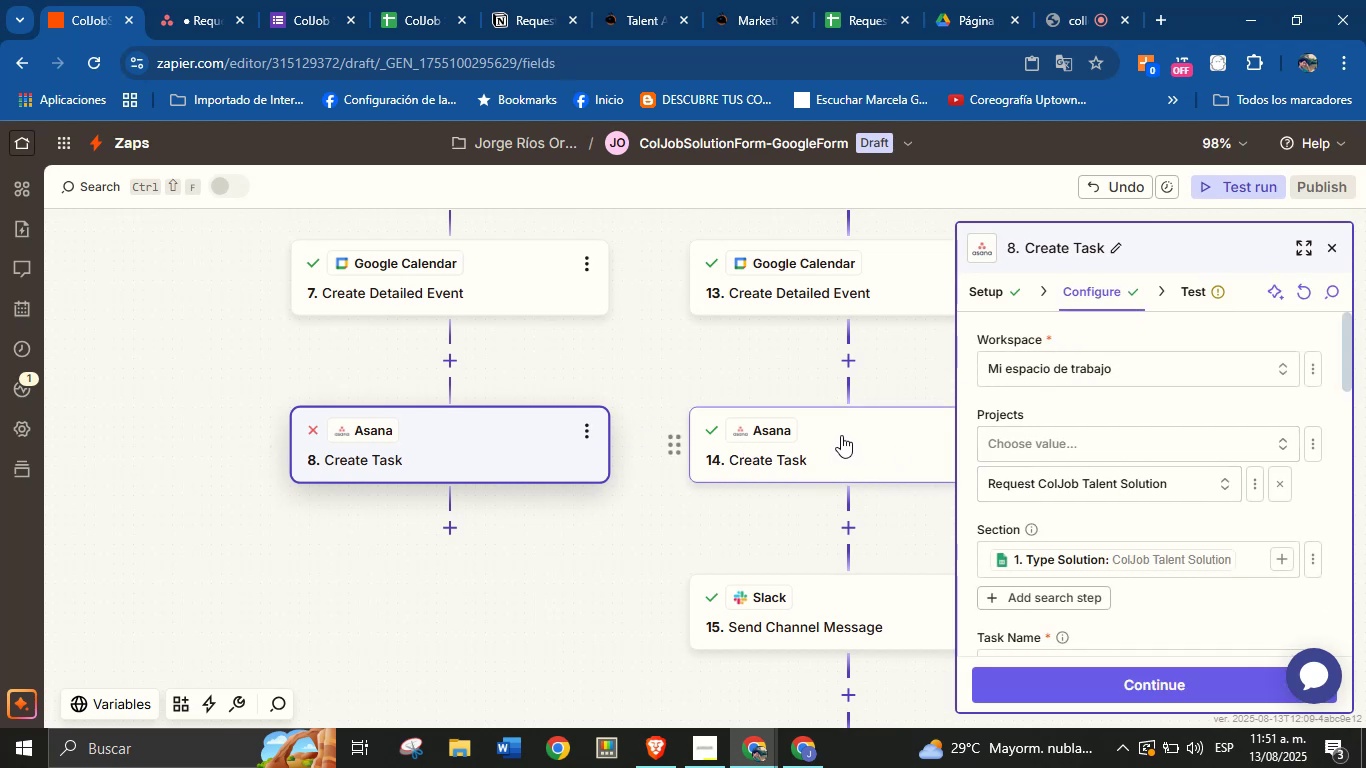 
wait(5.18)
 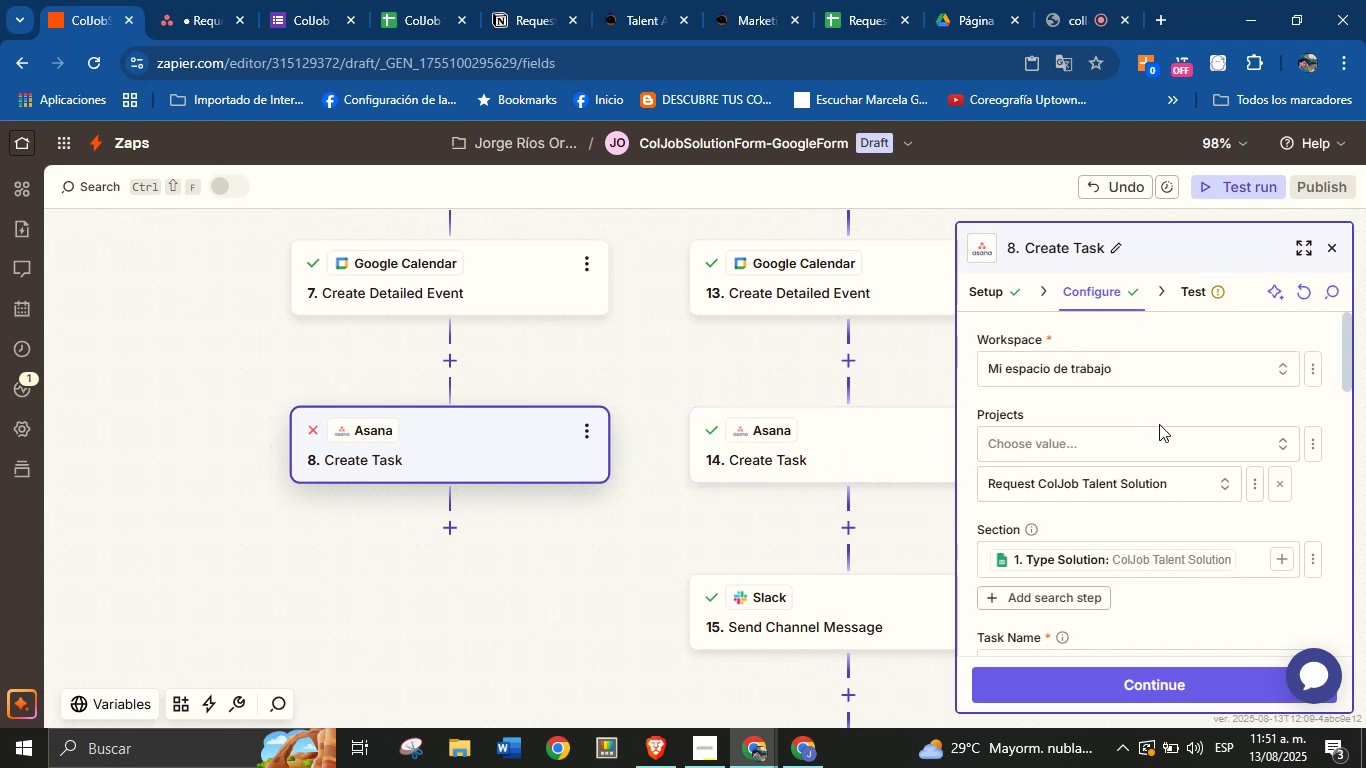 
left_click([841, 435])
 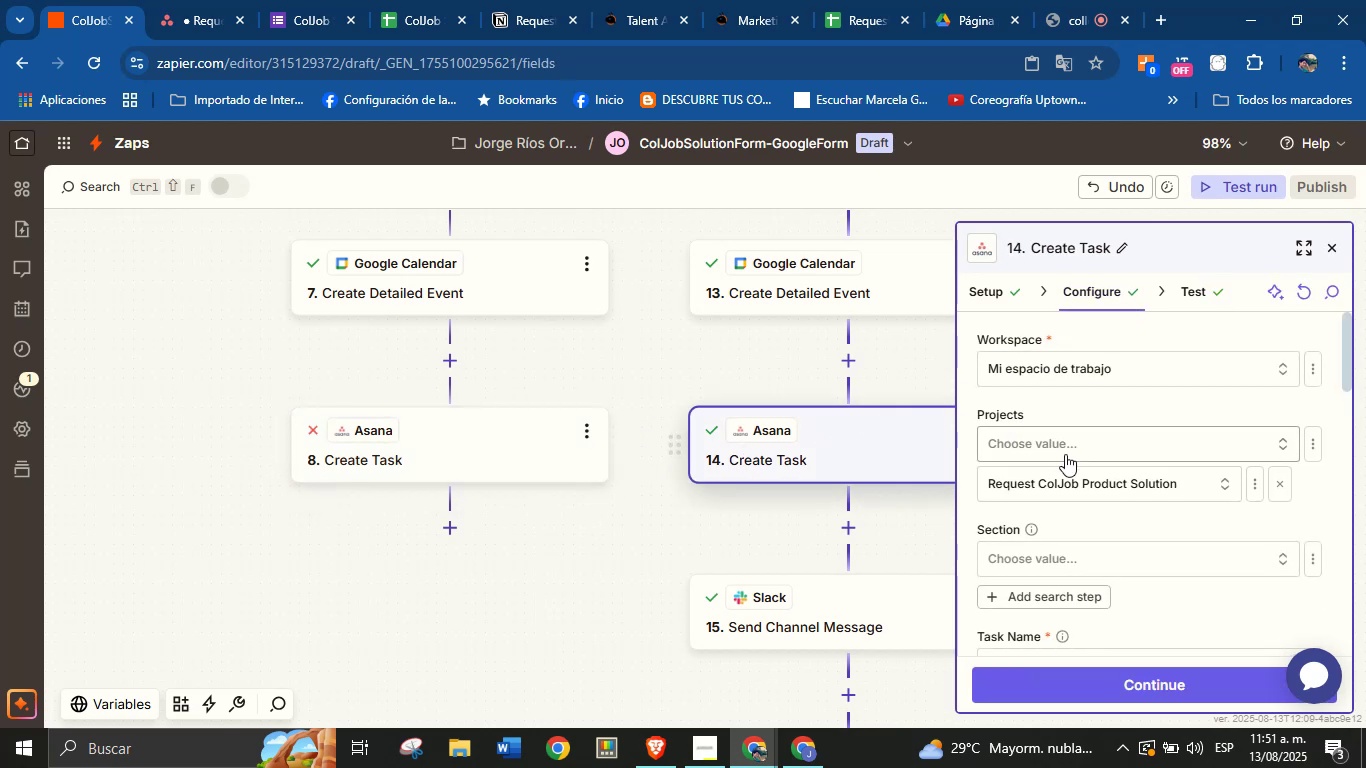 
scroll: coordinate [1114, 490], scroll_direction: down, amount: 1.0
 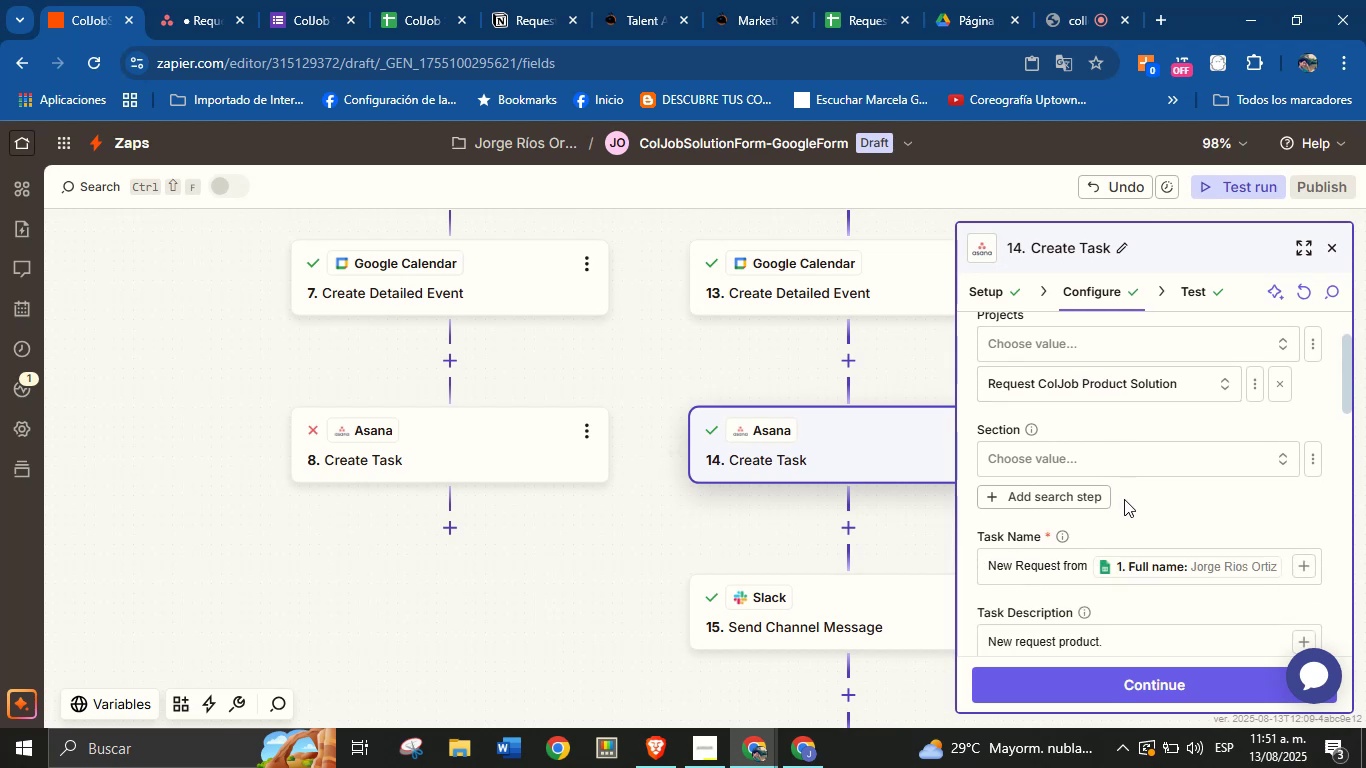 
scroll: coordinate [1125, 499], scroll_direction: up, amount: 2.0
 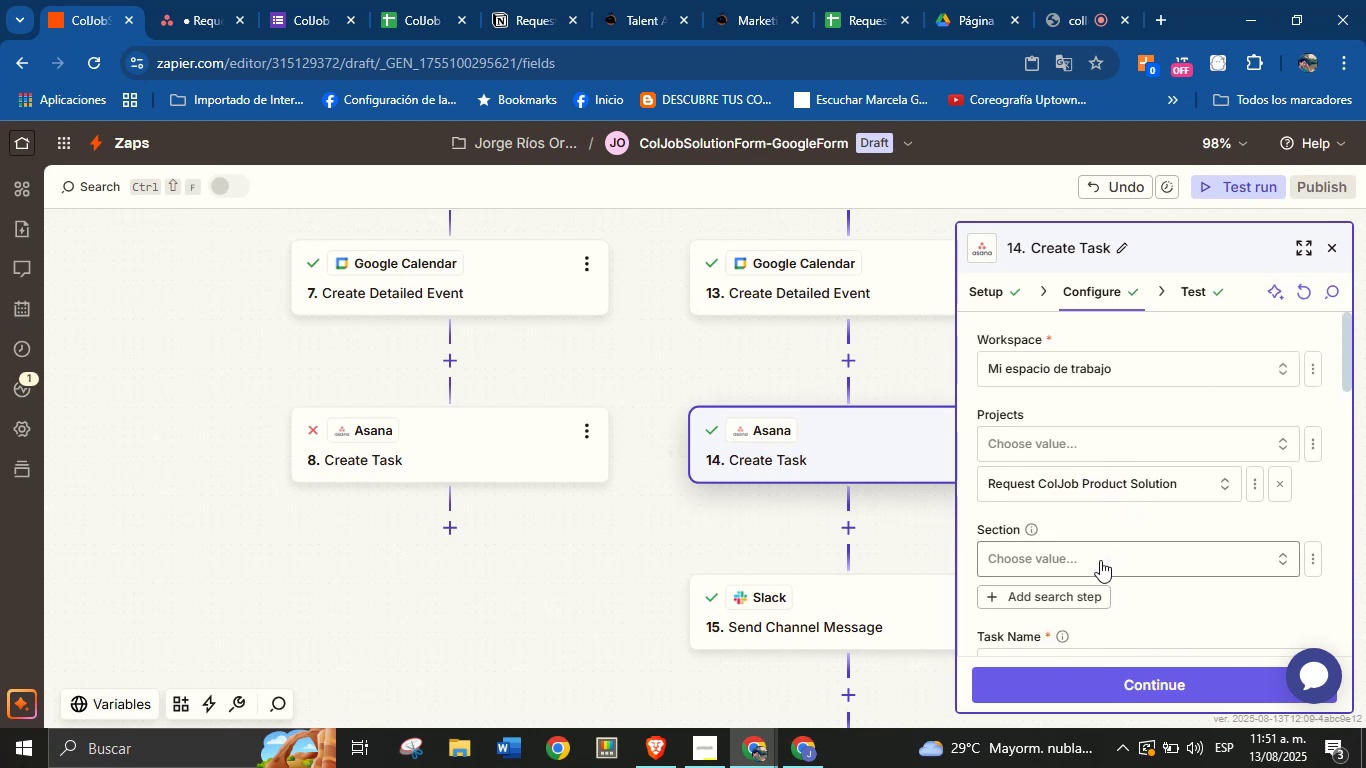 
left_click([1100, 560])
 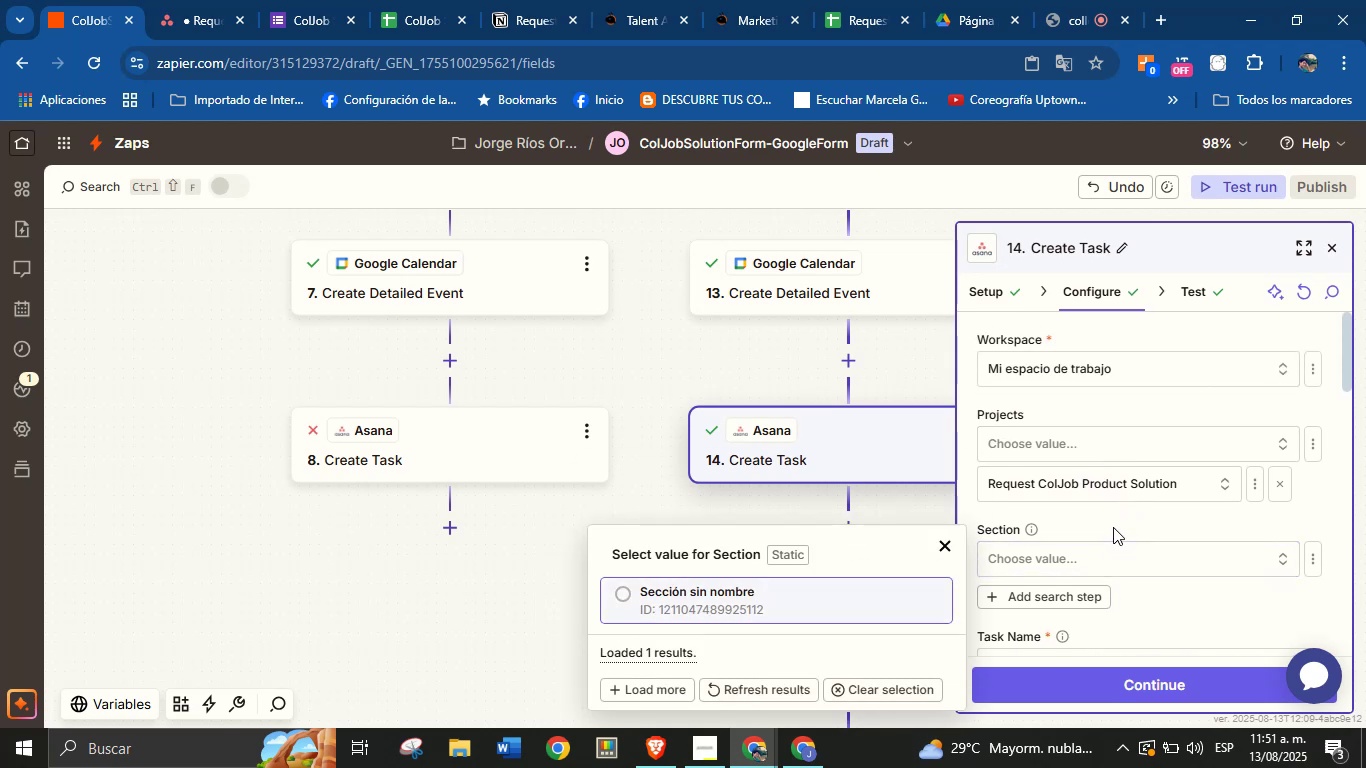 
left_click([1113, 527])
 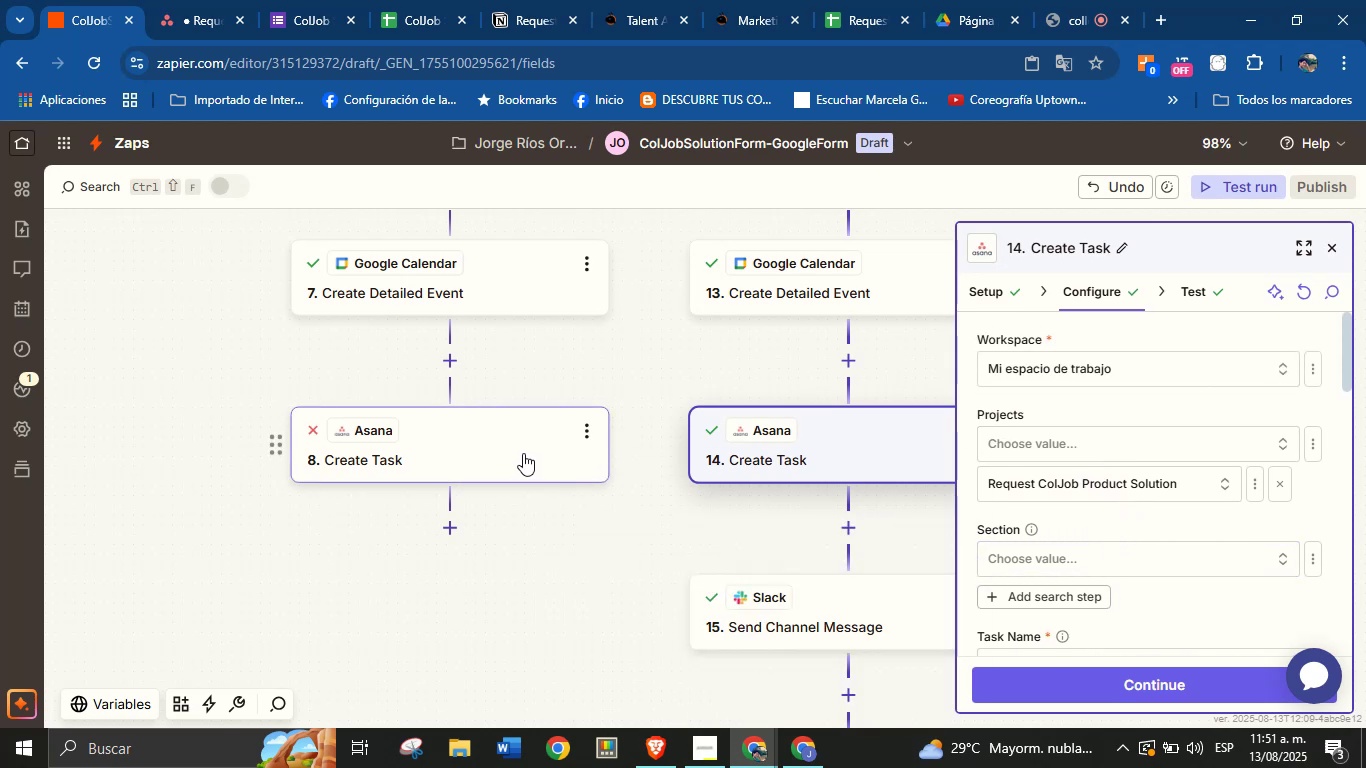 
left_click([523, 453])
 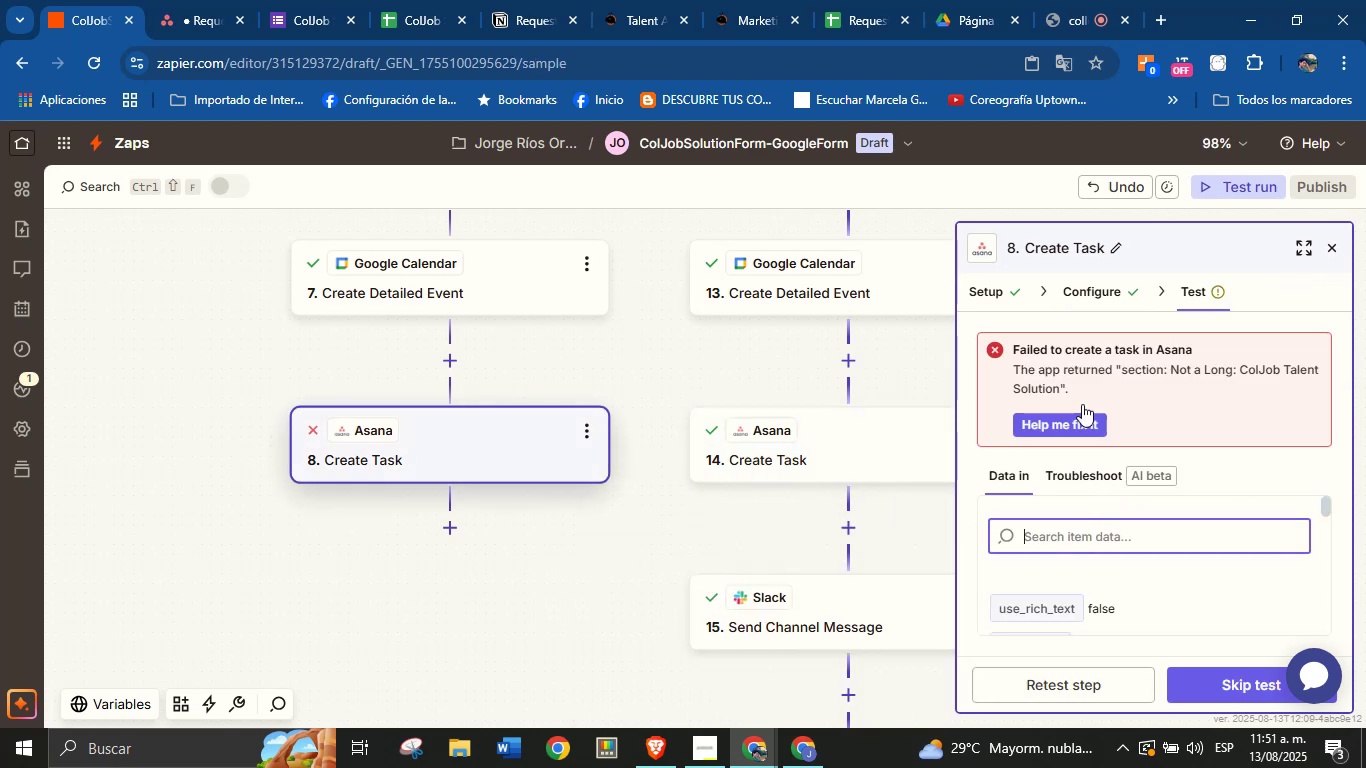 
left_click([1097, 300])
 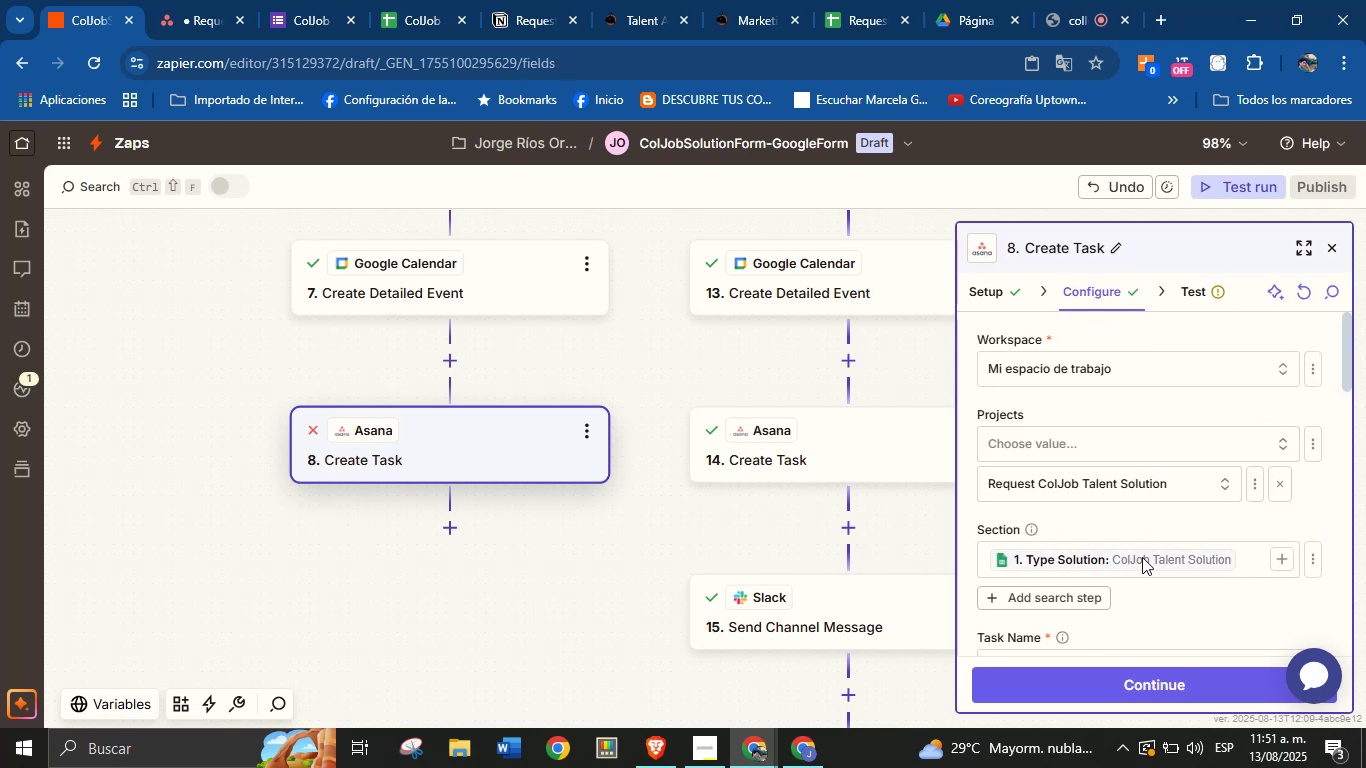 
scroll: coordinate [1164, 411], scroll_direction: up, amount: 3.0
 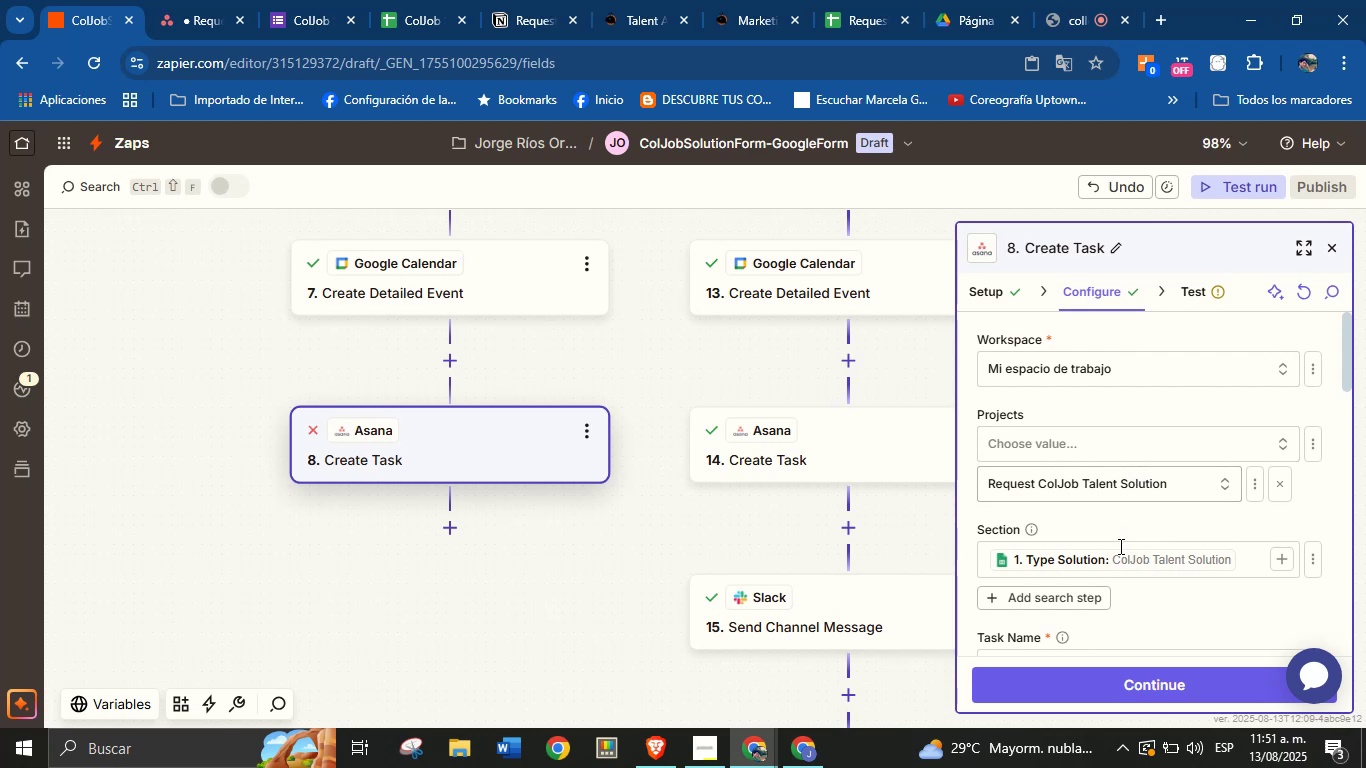 
wait(12.27)
 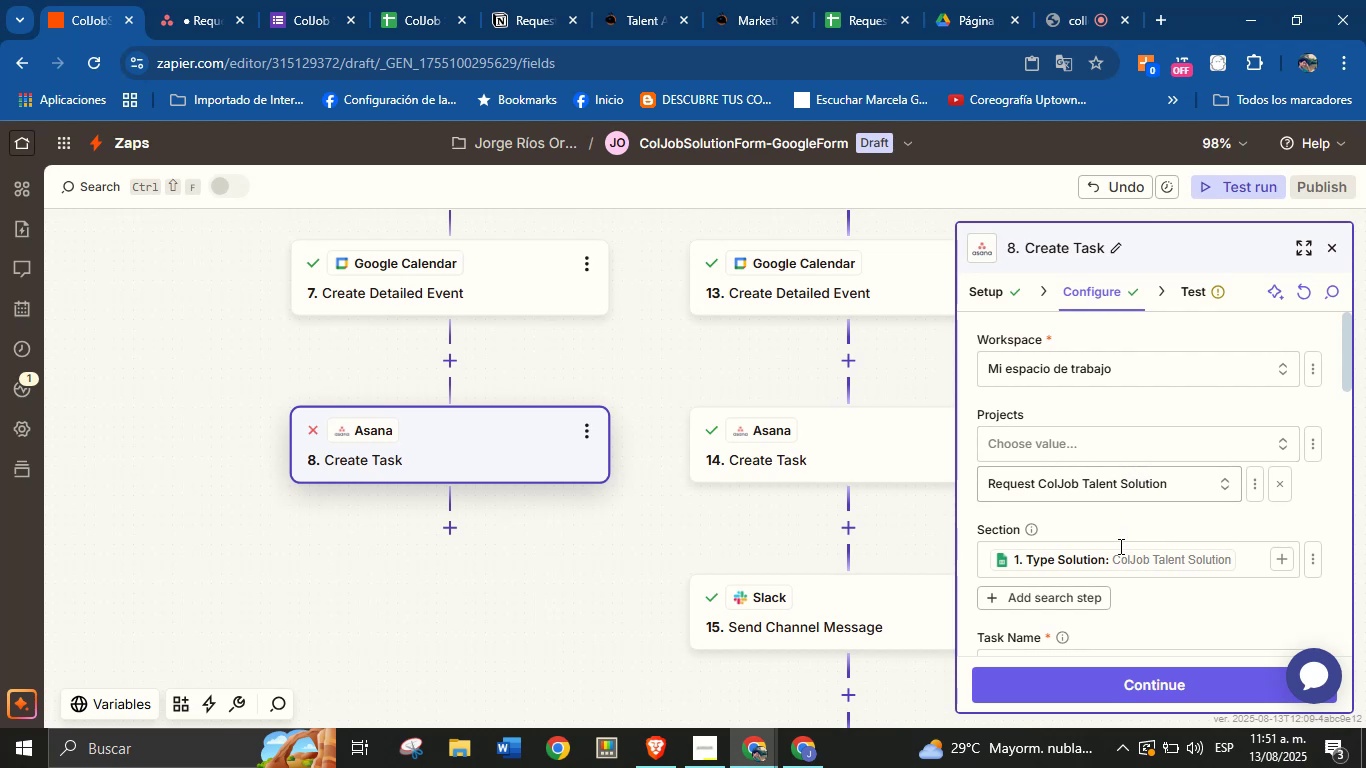 
left_click([854, 448])
 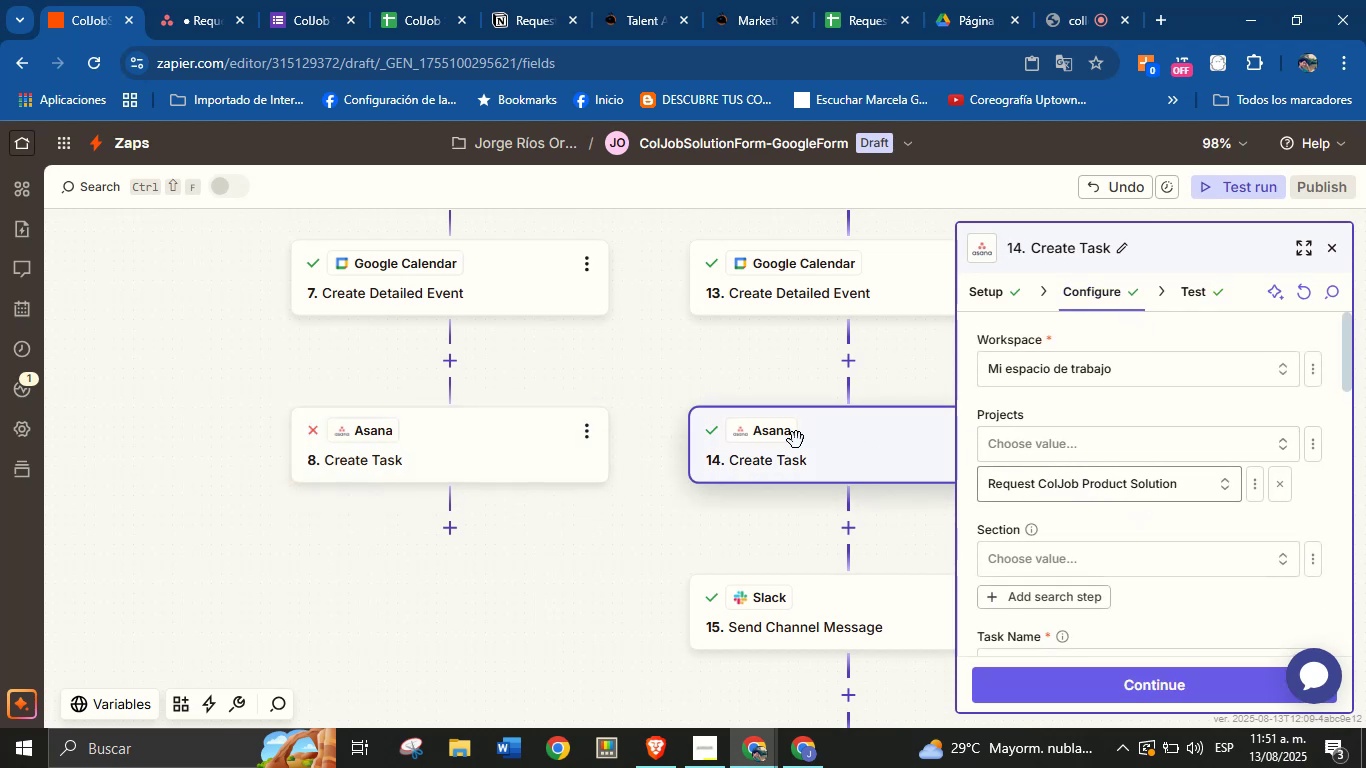 
left_click([493, 447])
 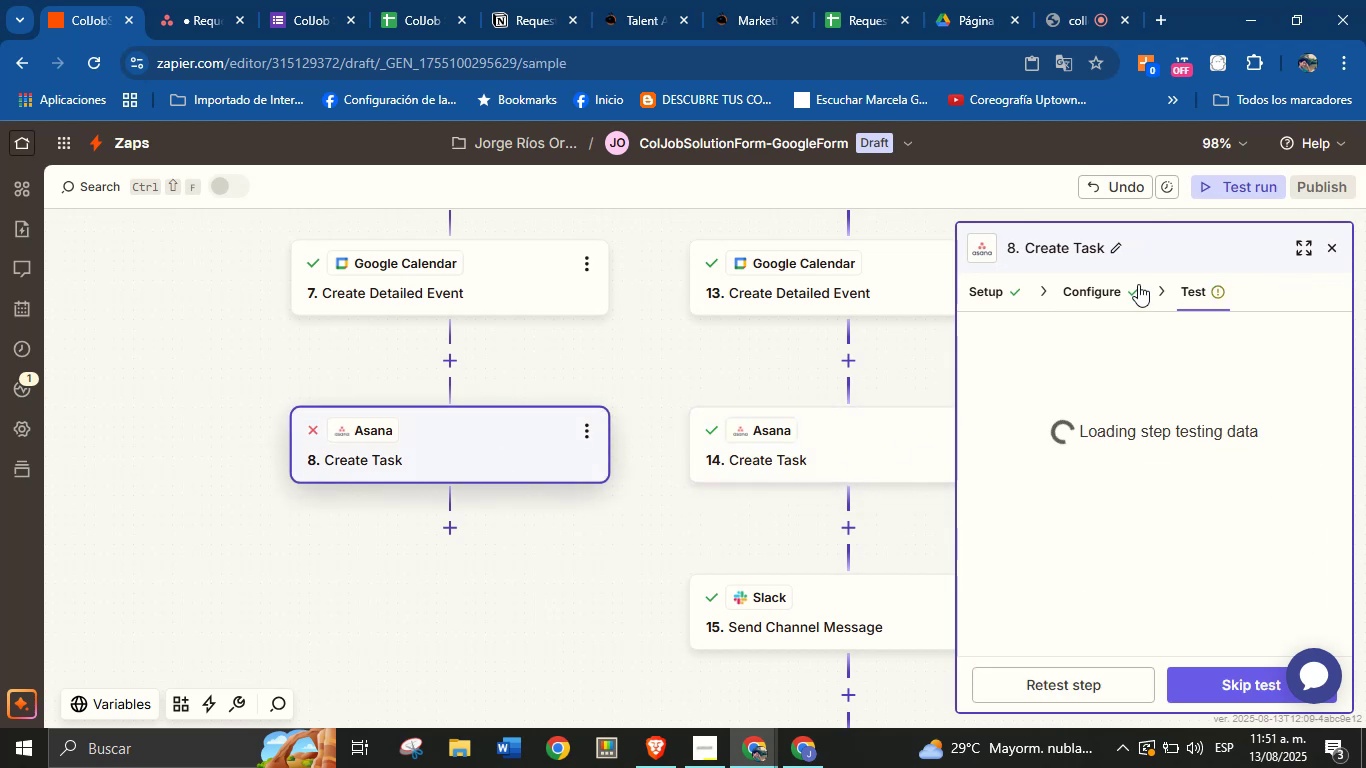 
left_click([1130, 286])
 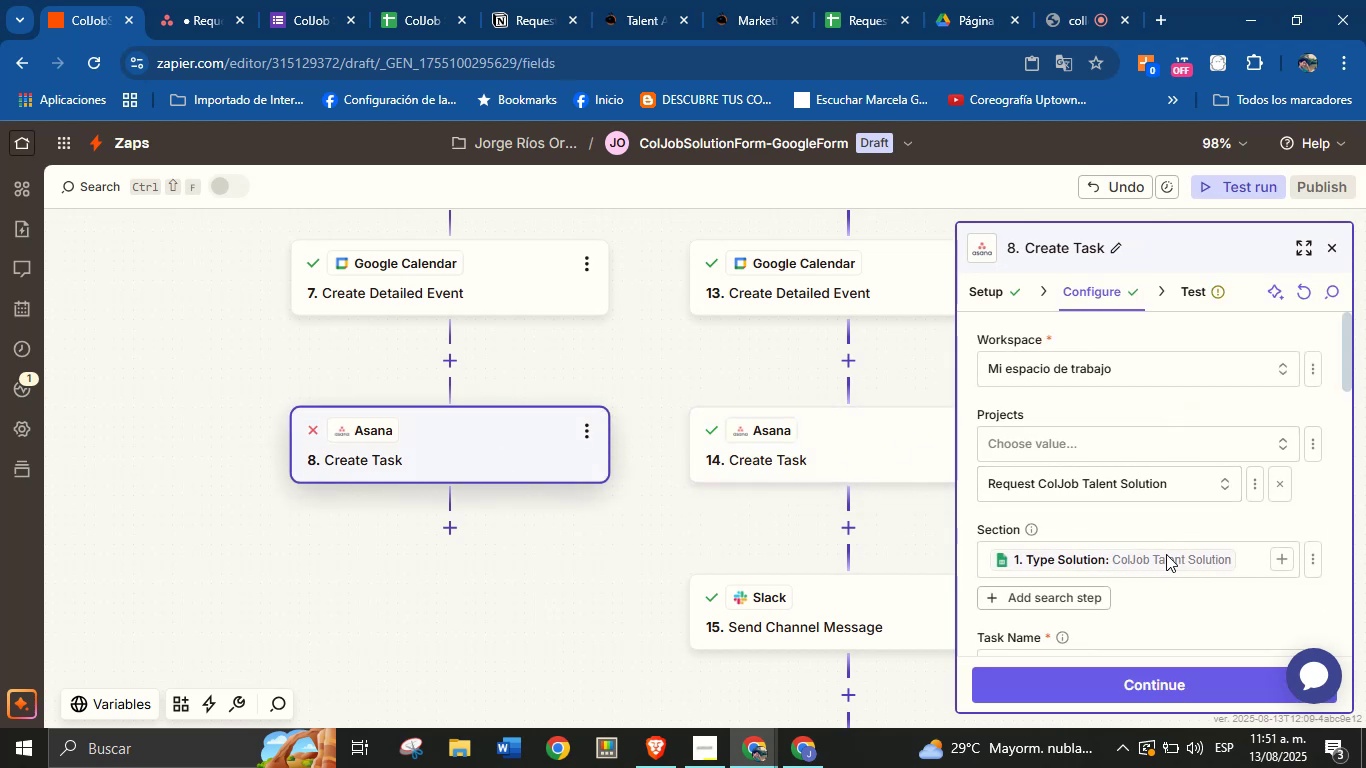 
left_click([1197, 558])
 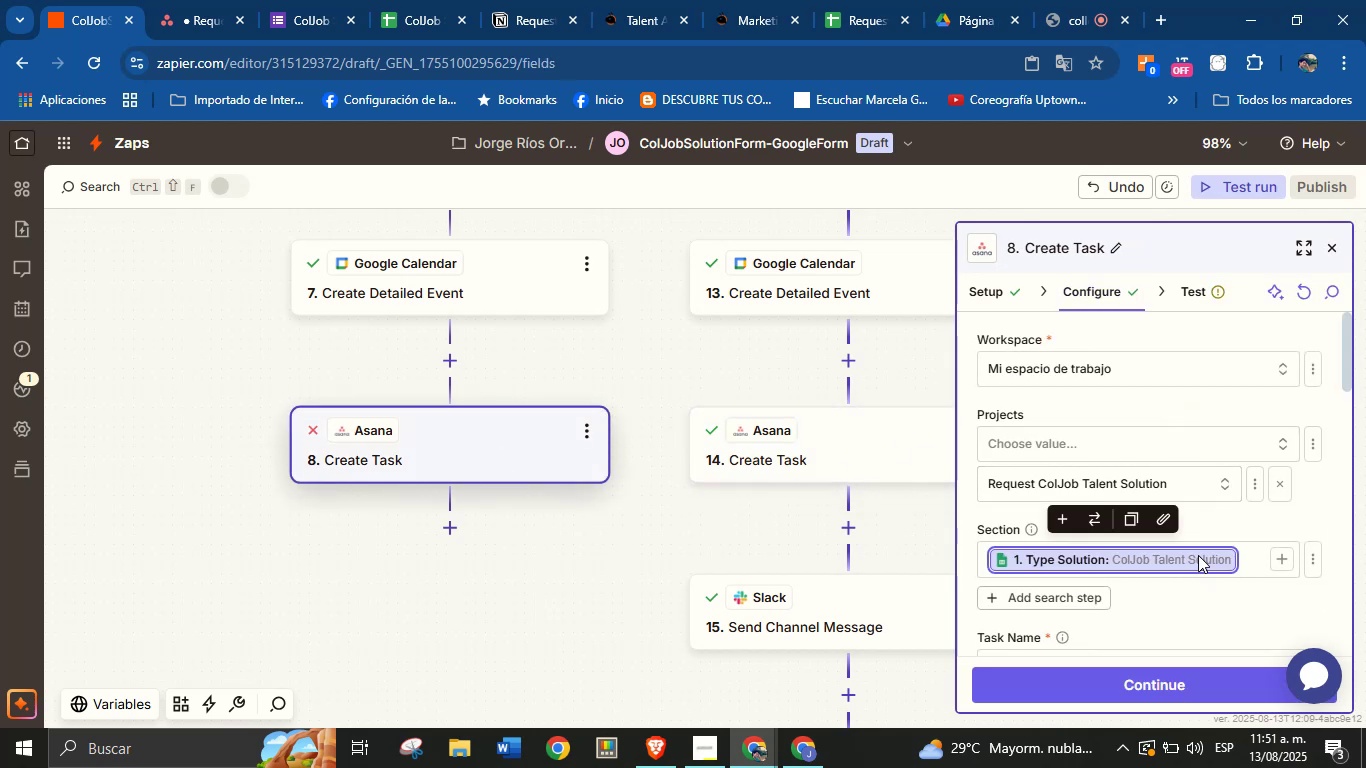 
key(Backspace)
 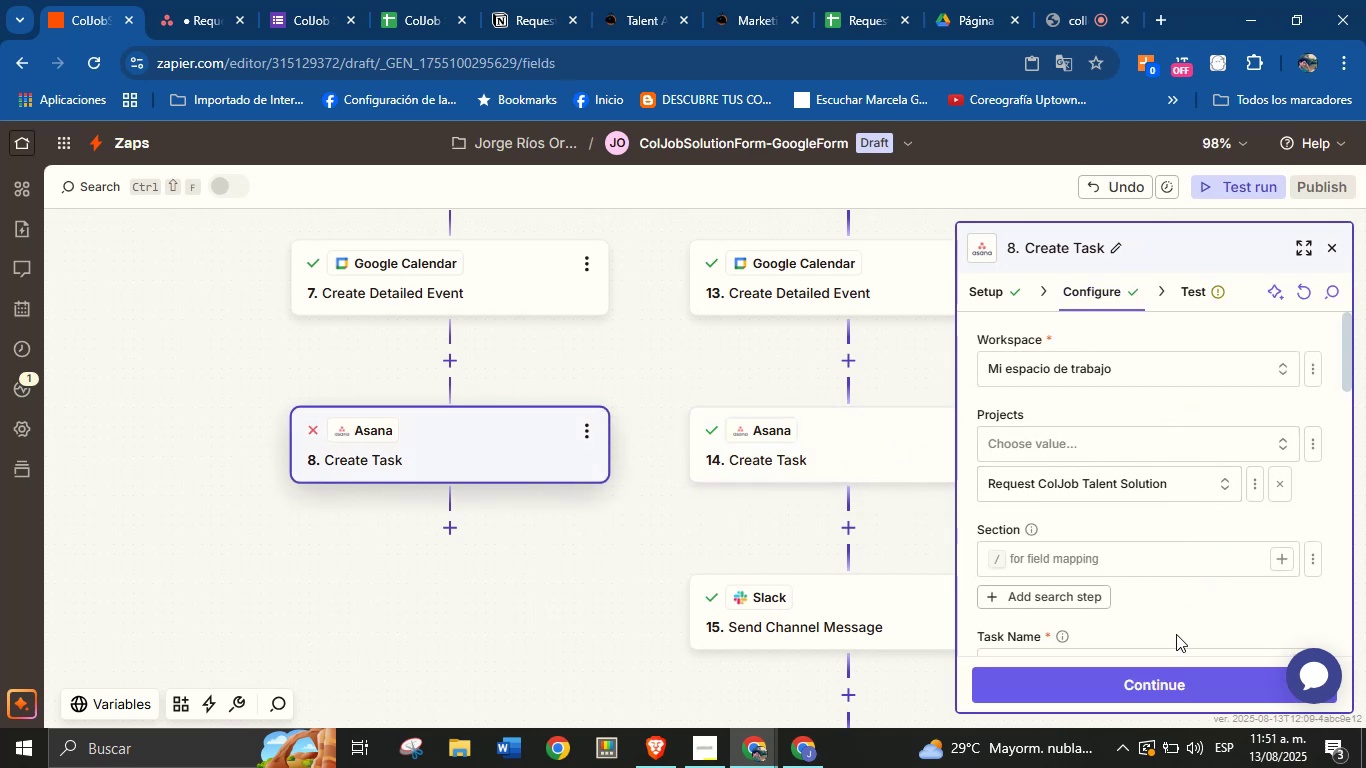 
left_click([1186, 612])
 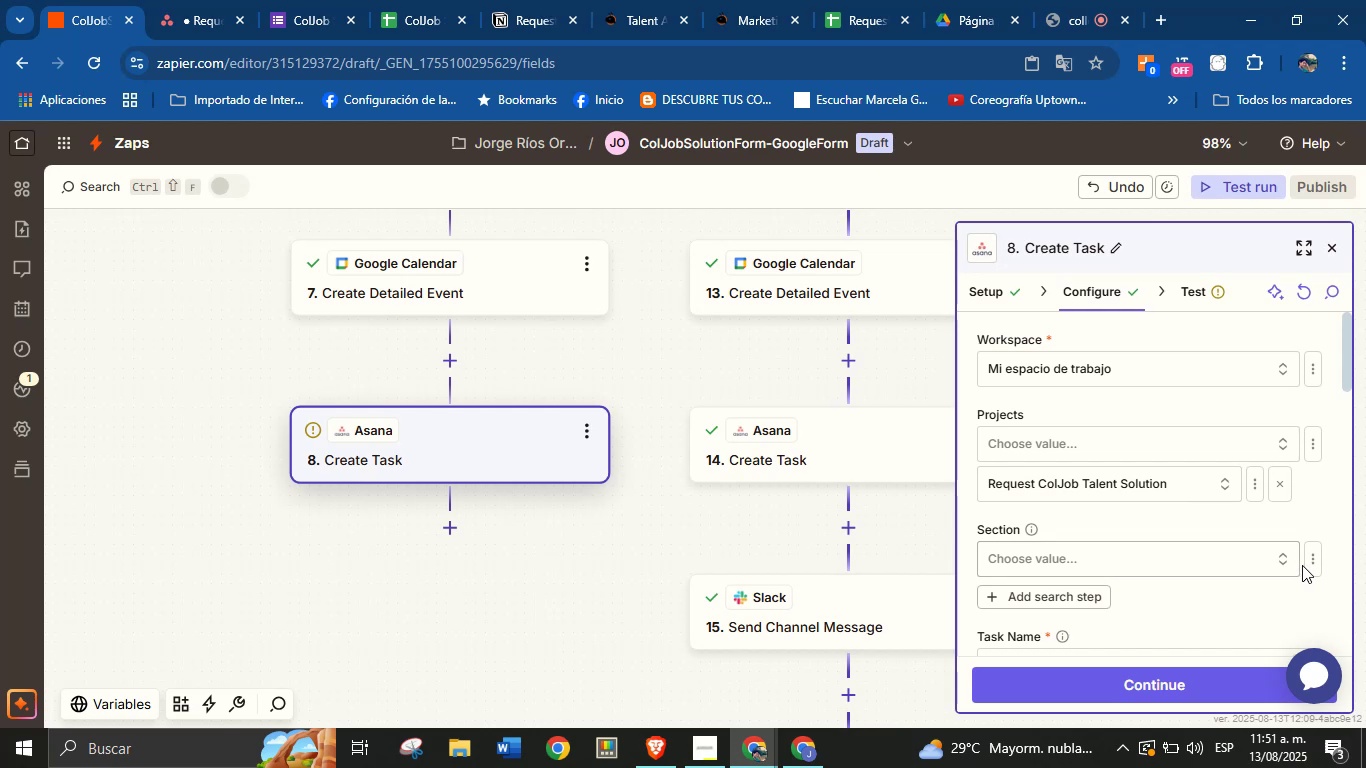 
left_click([1312, 565])
 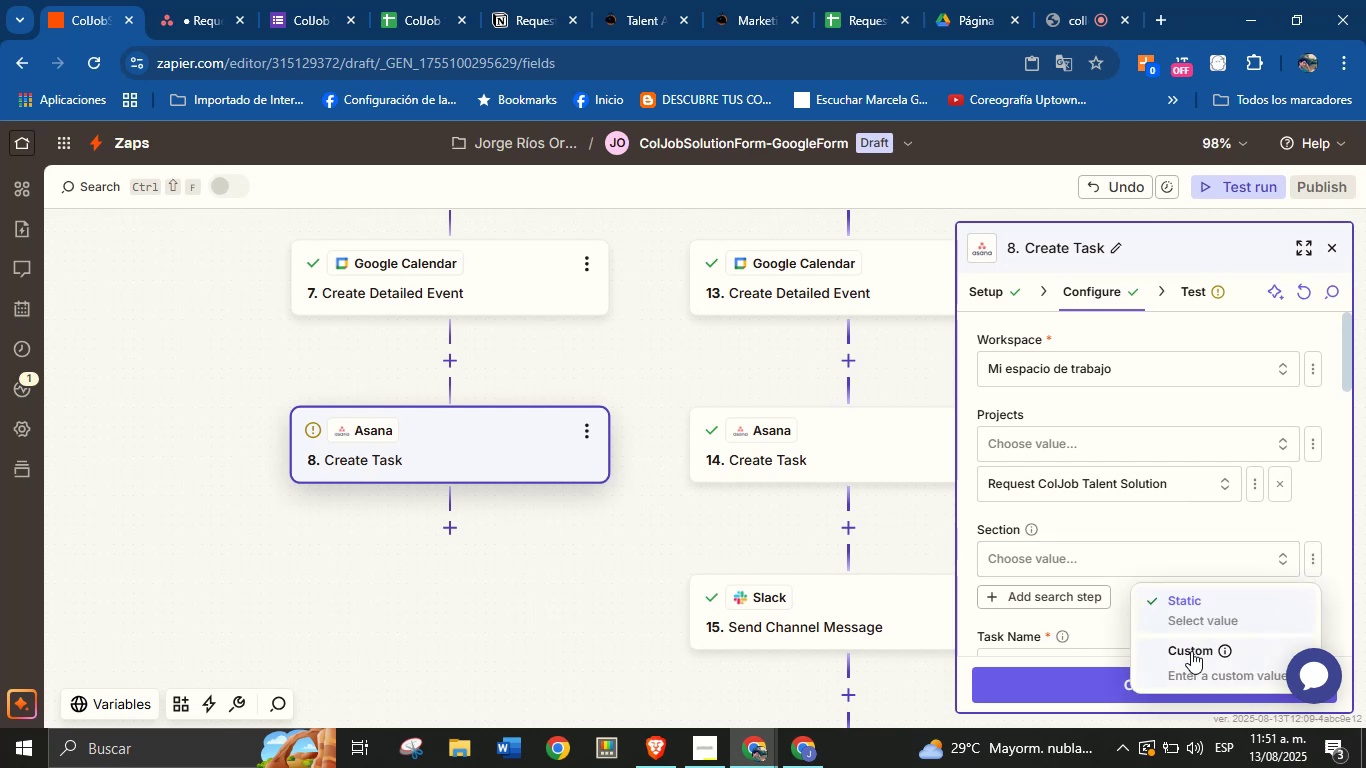 
left_click([1191, 651])
 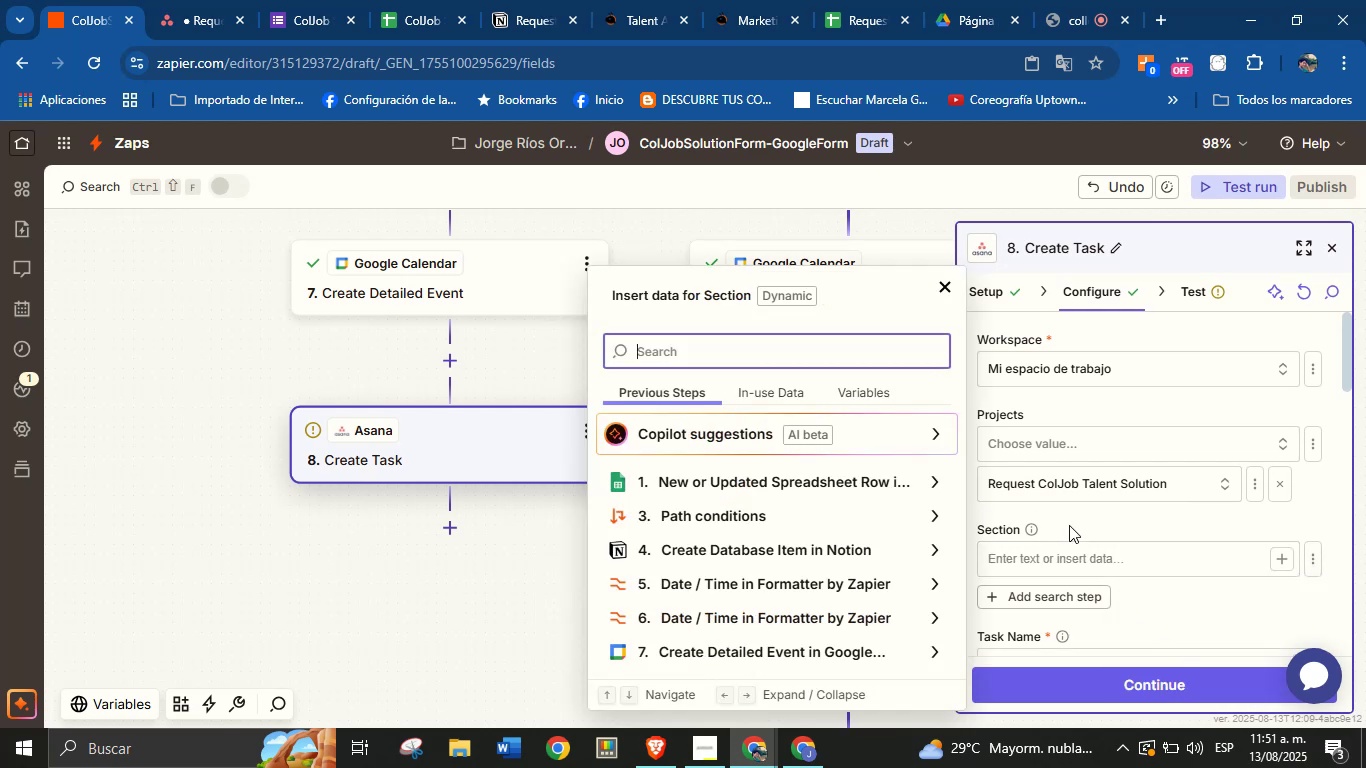 
left_click([1078, 526])
 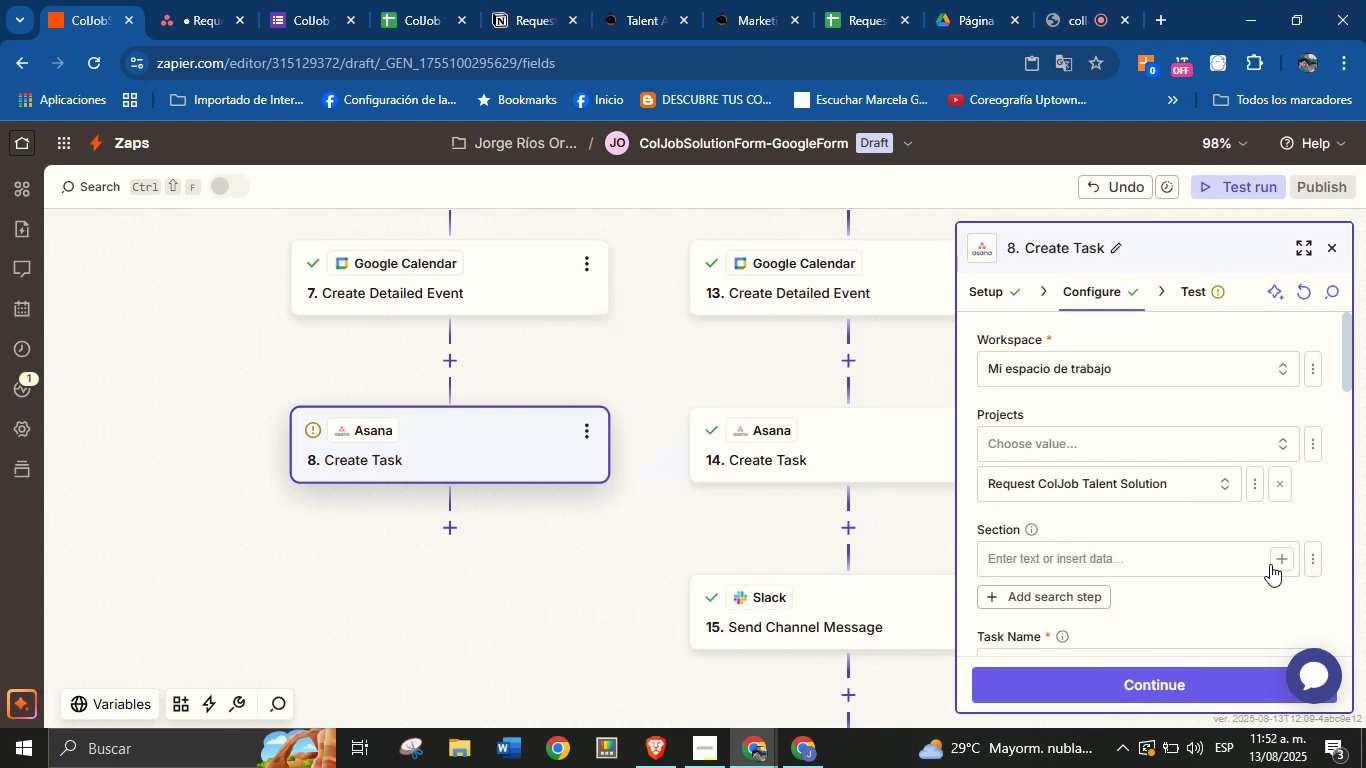 
left_click([1270, 564])
 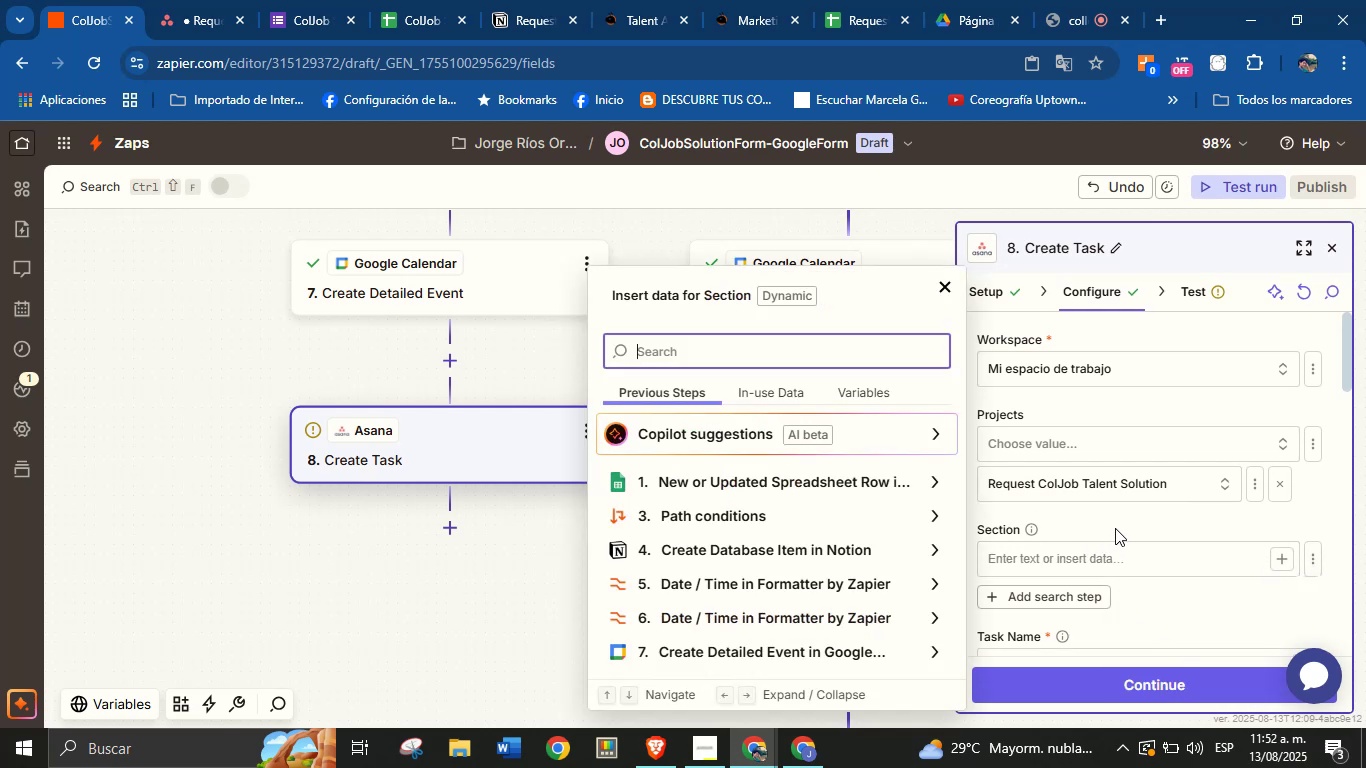 
left_click([1115, 528])
 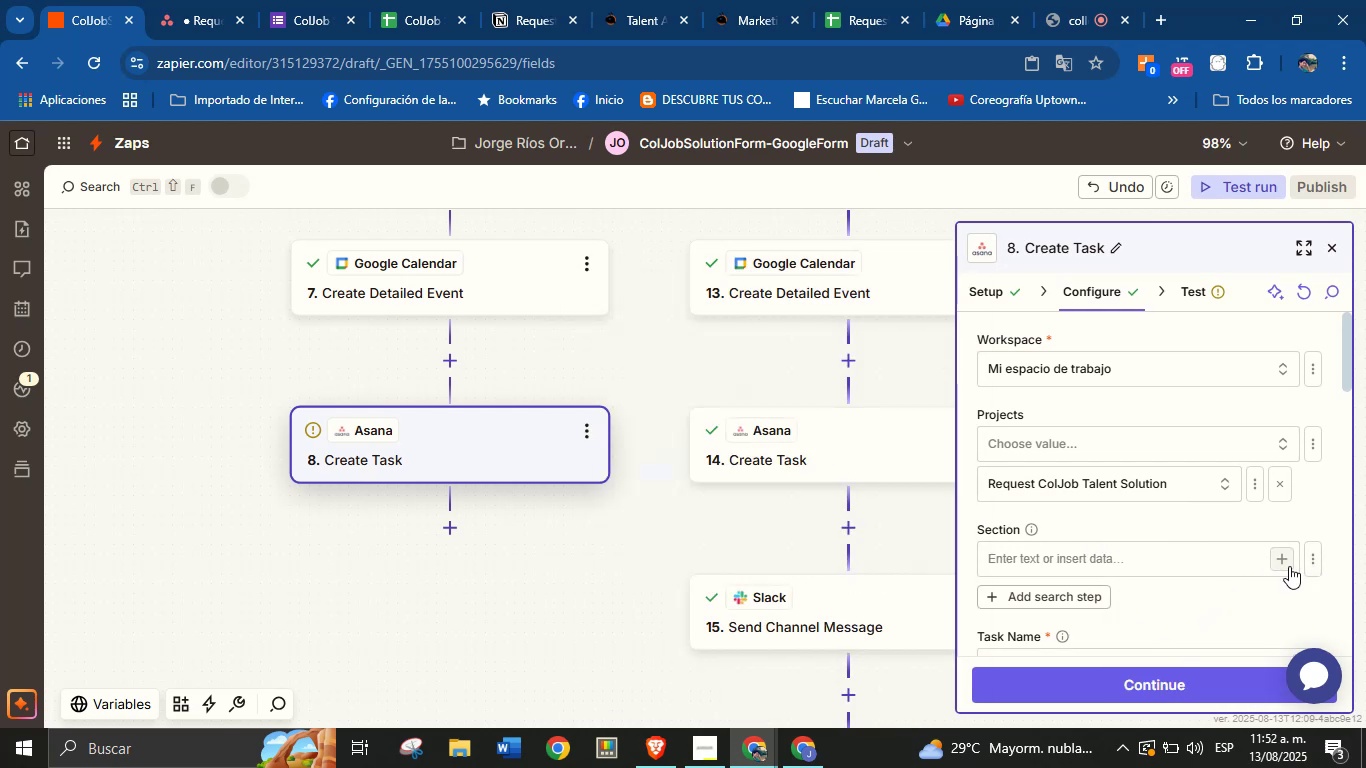 
left_click([1314, 566])
 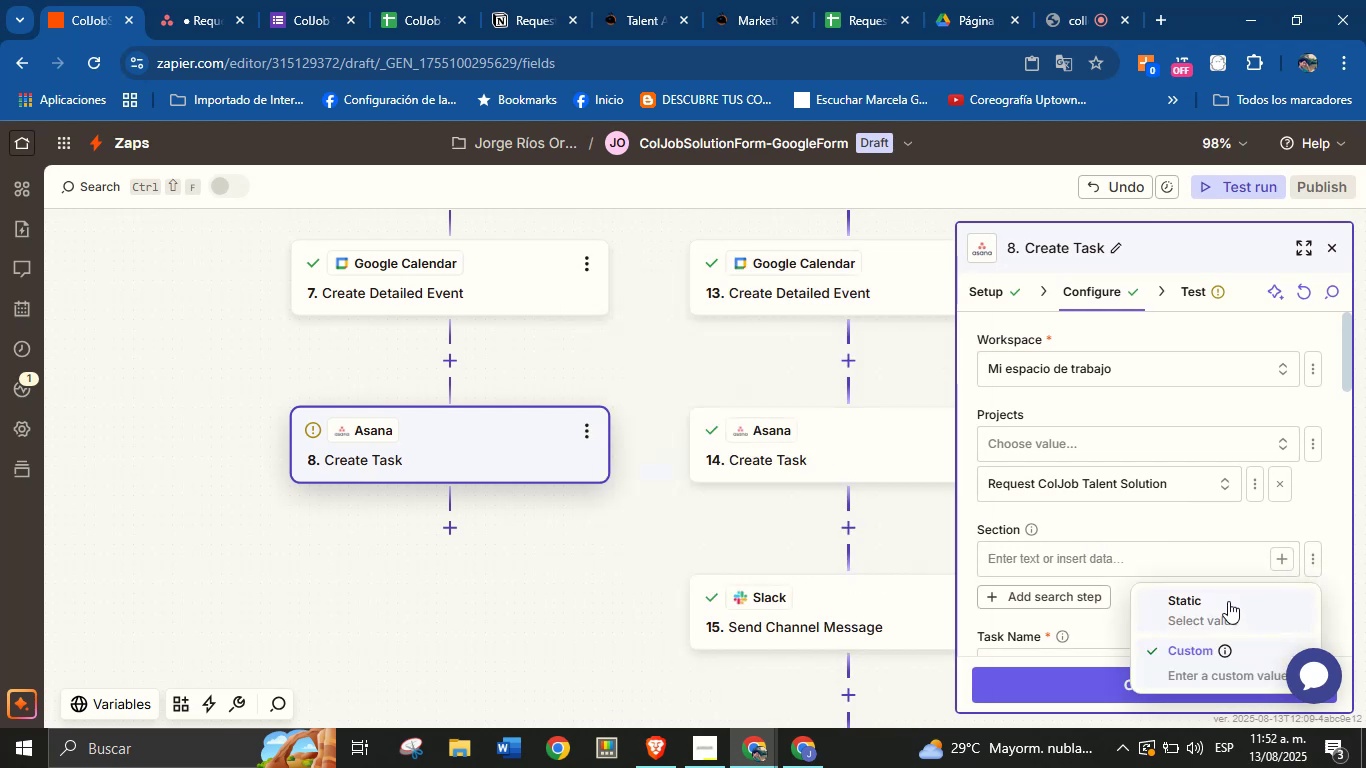 
left_click([1228, 601])
 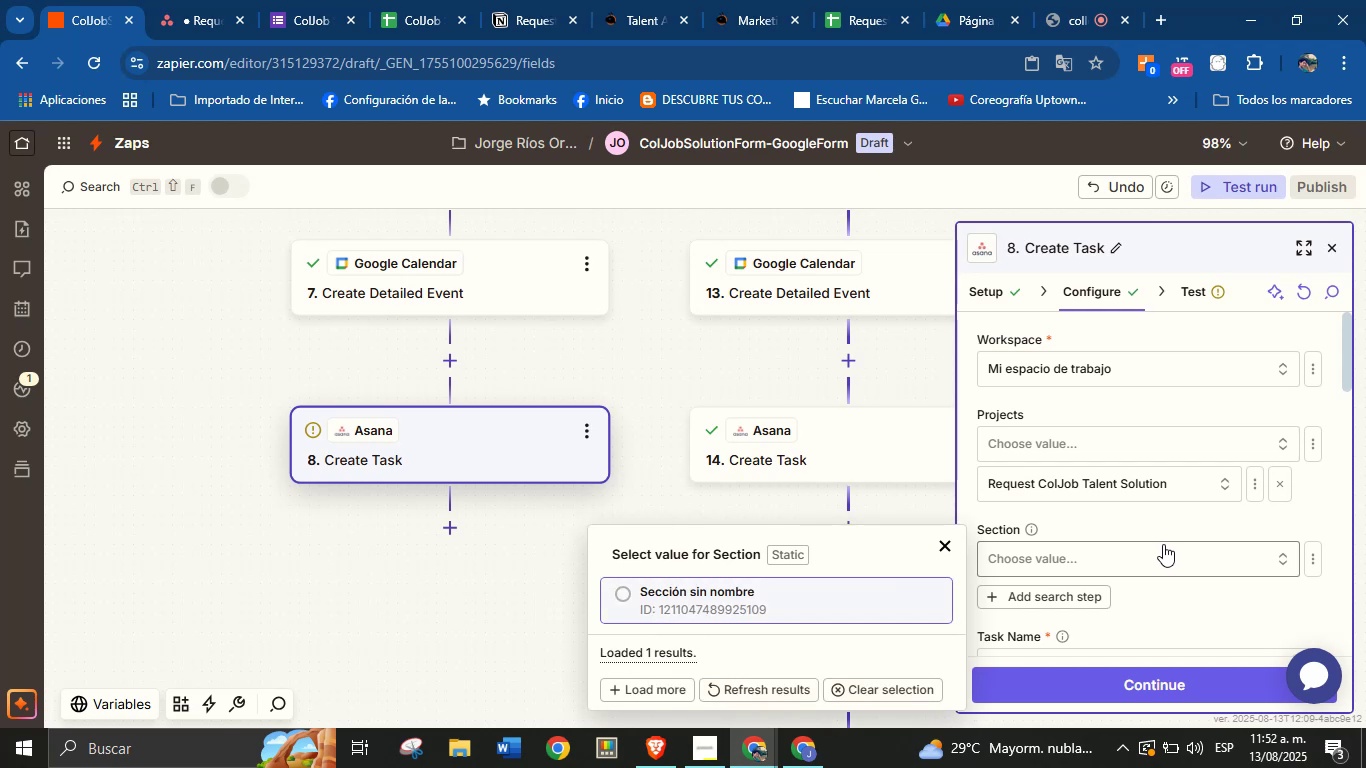 
left_click([1173, 532])
 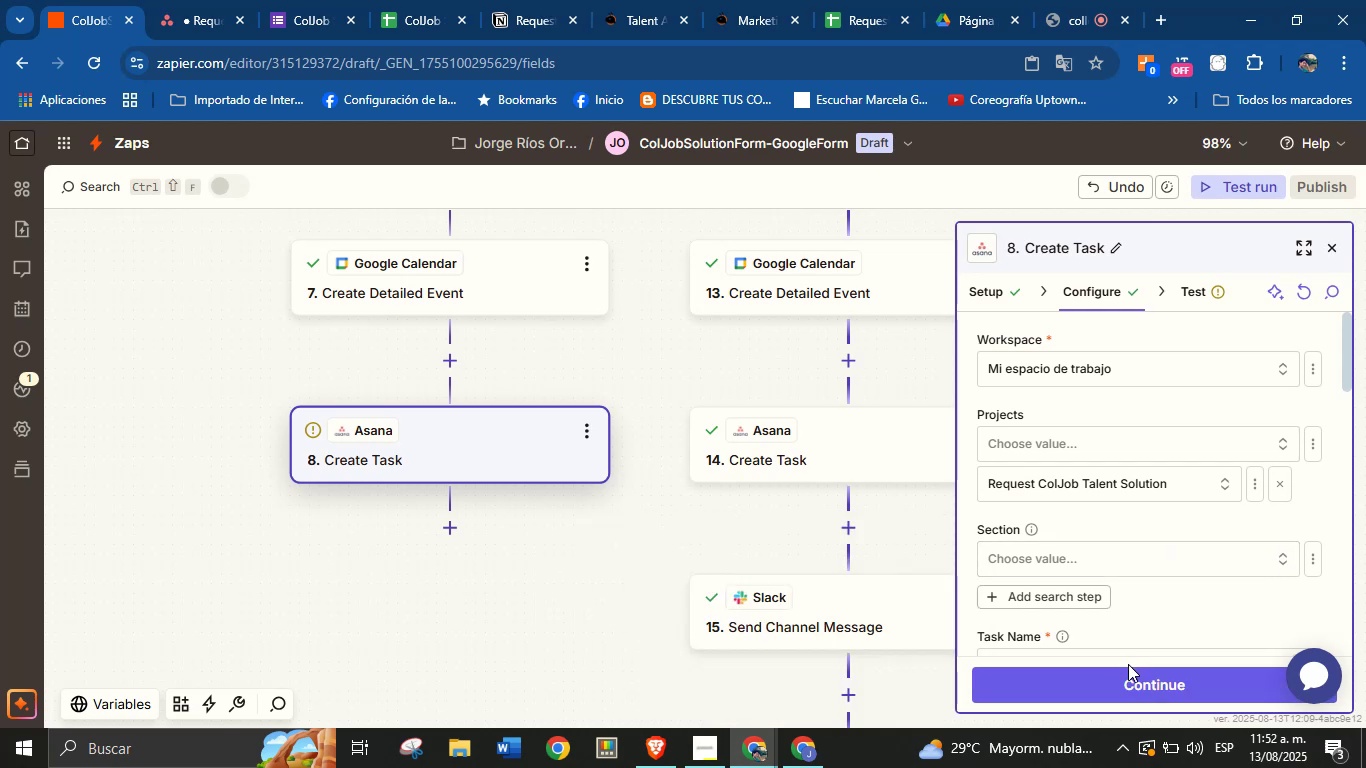 
left_click([1126, 676])
 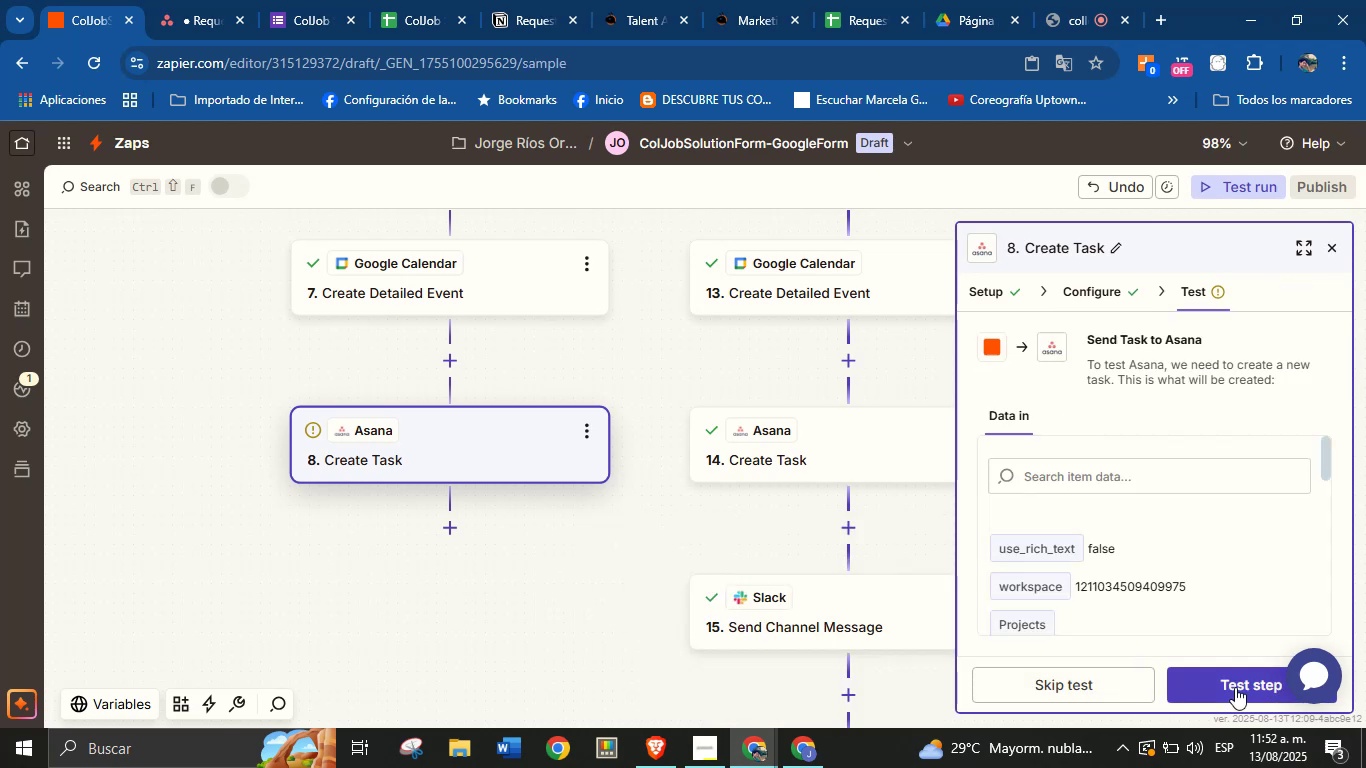 
left_click([1235, 687])
 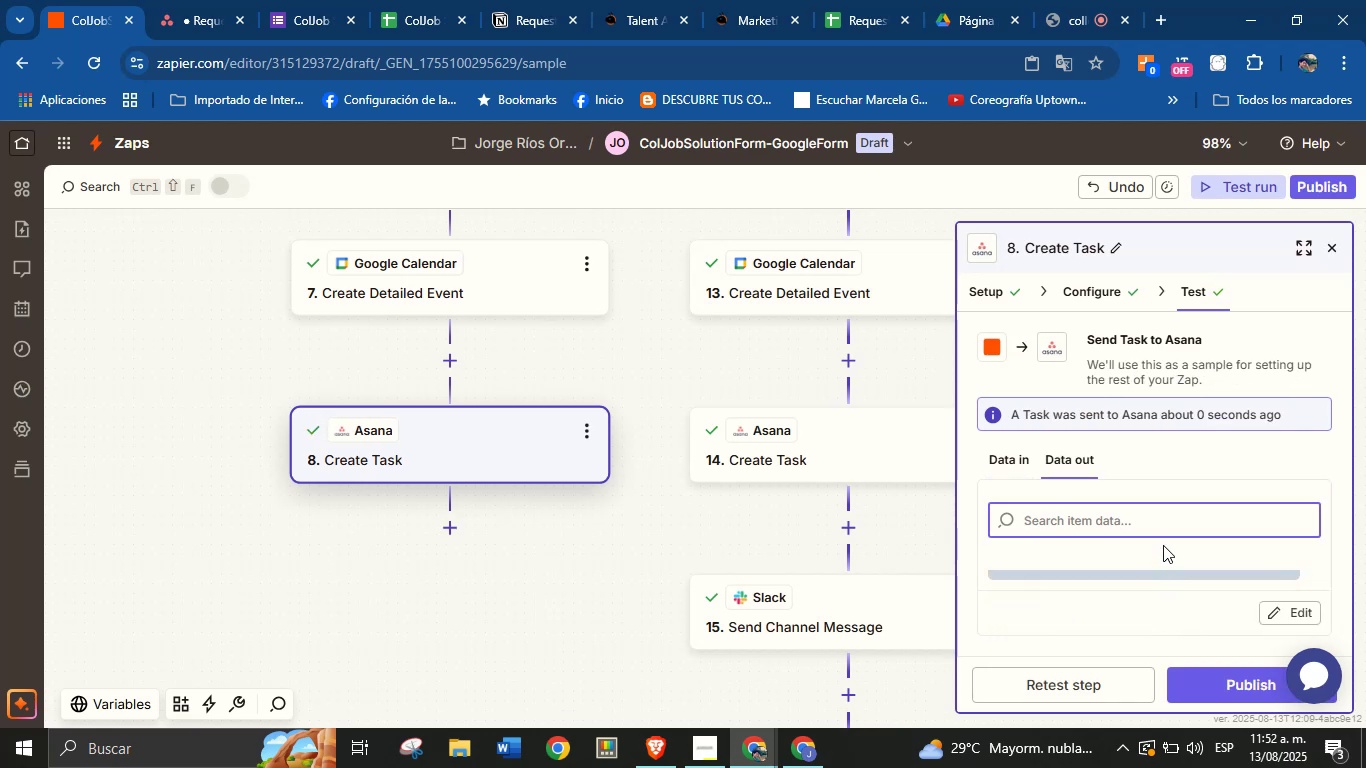 
wait(5.66)
 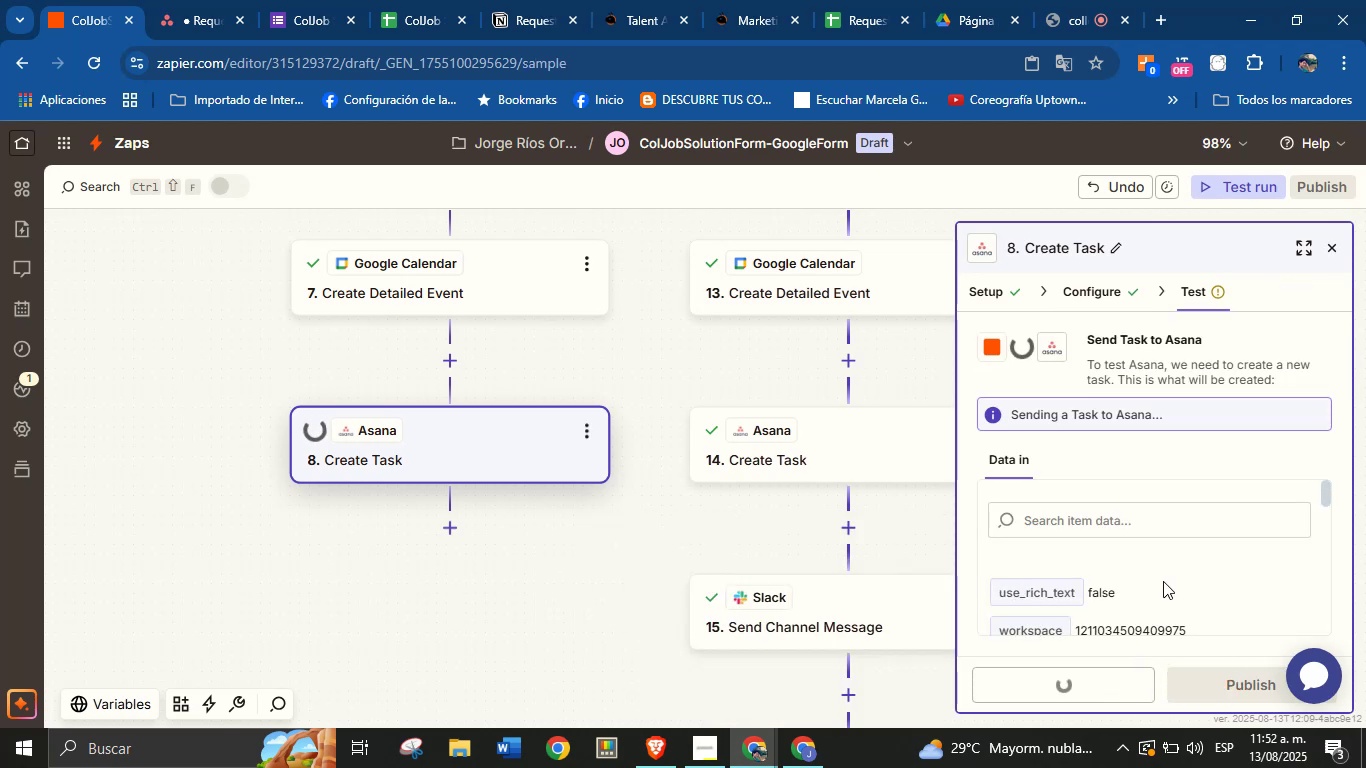 
left_click([197, 0])
 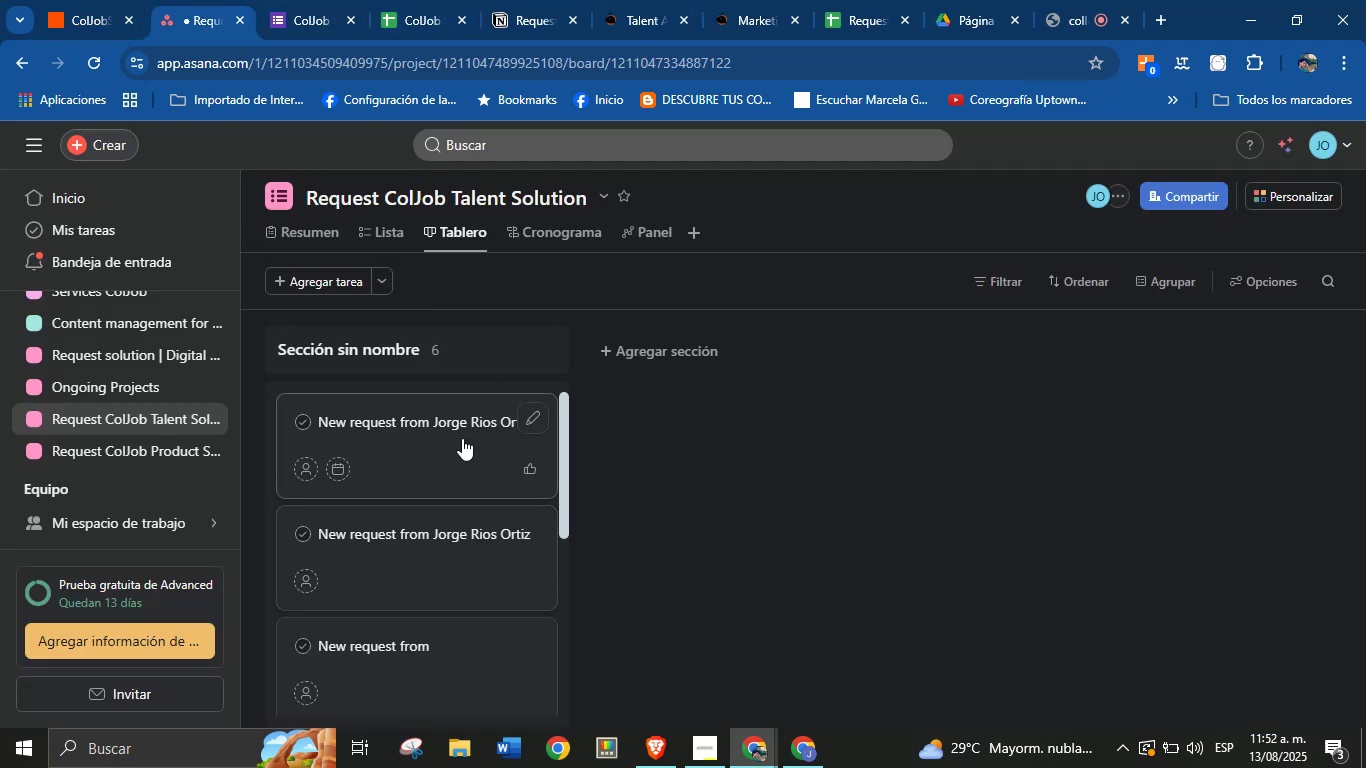 
scroll: coordinate [438, 447], scroll_direction: up, amount: 1.0
 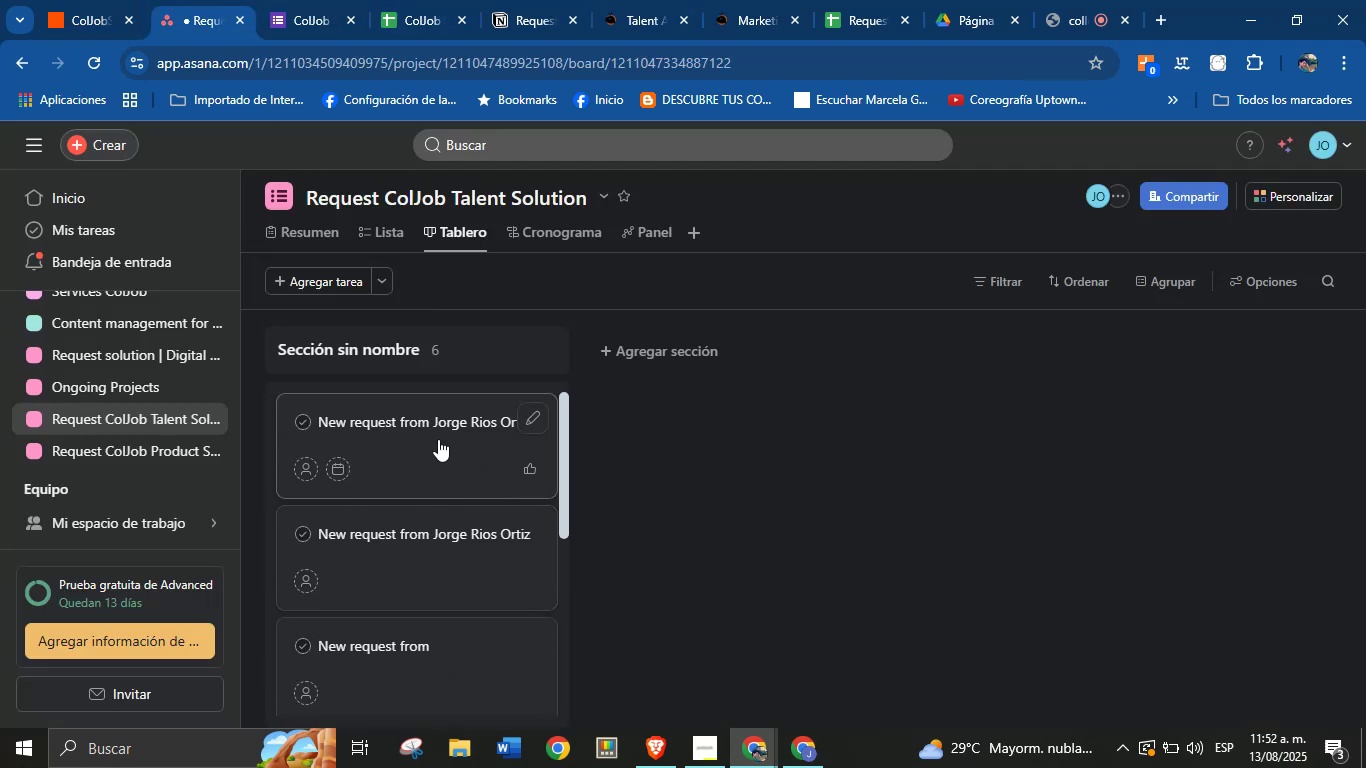 
right_click([438, 439])
 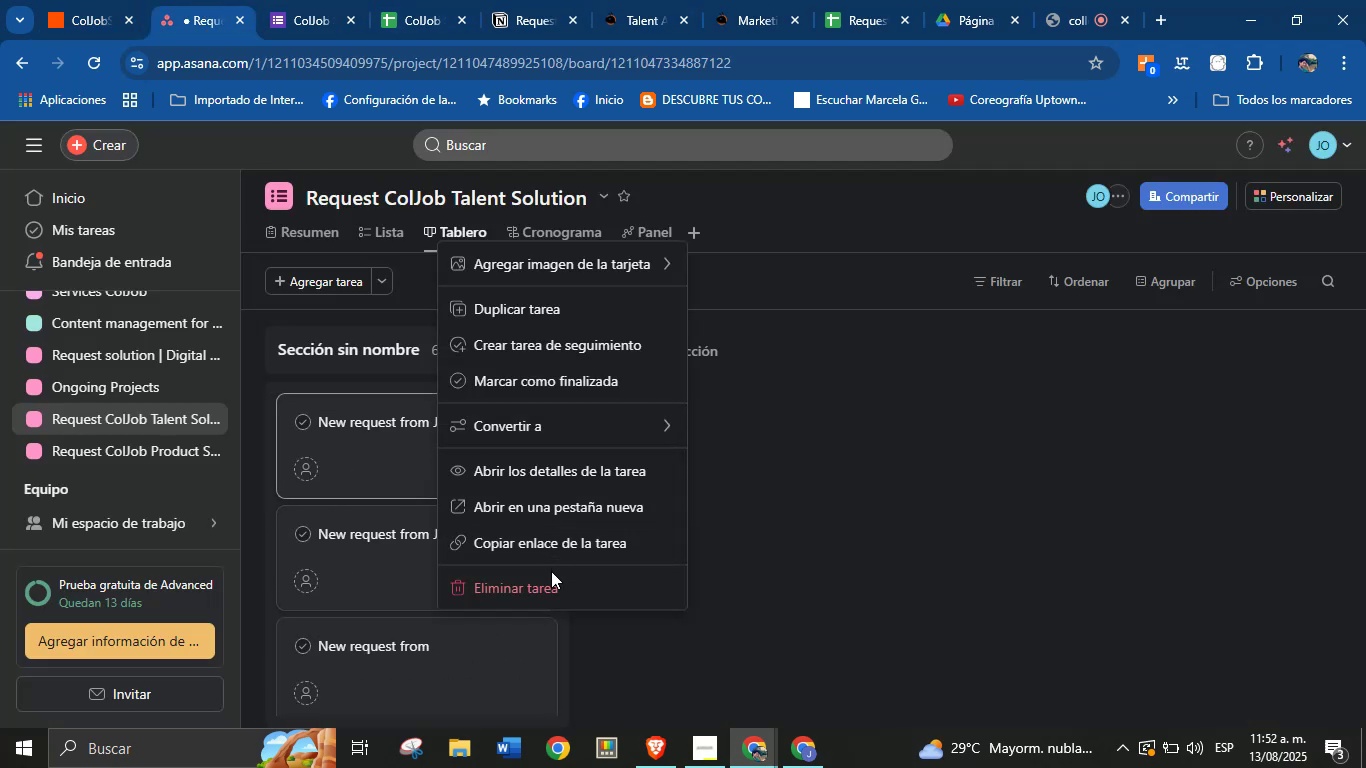 
left_click([551, 578])
 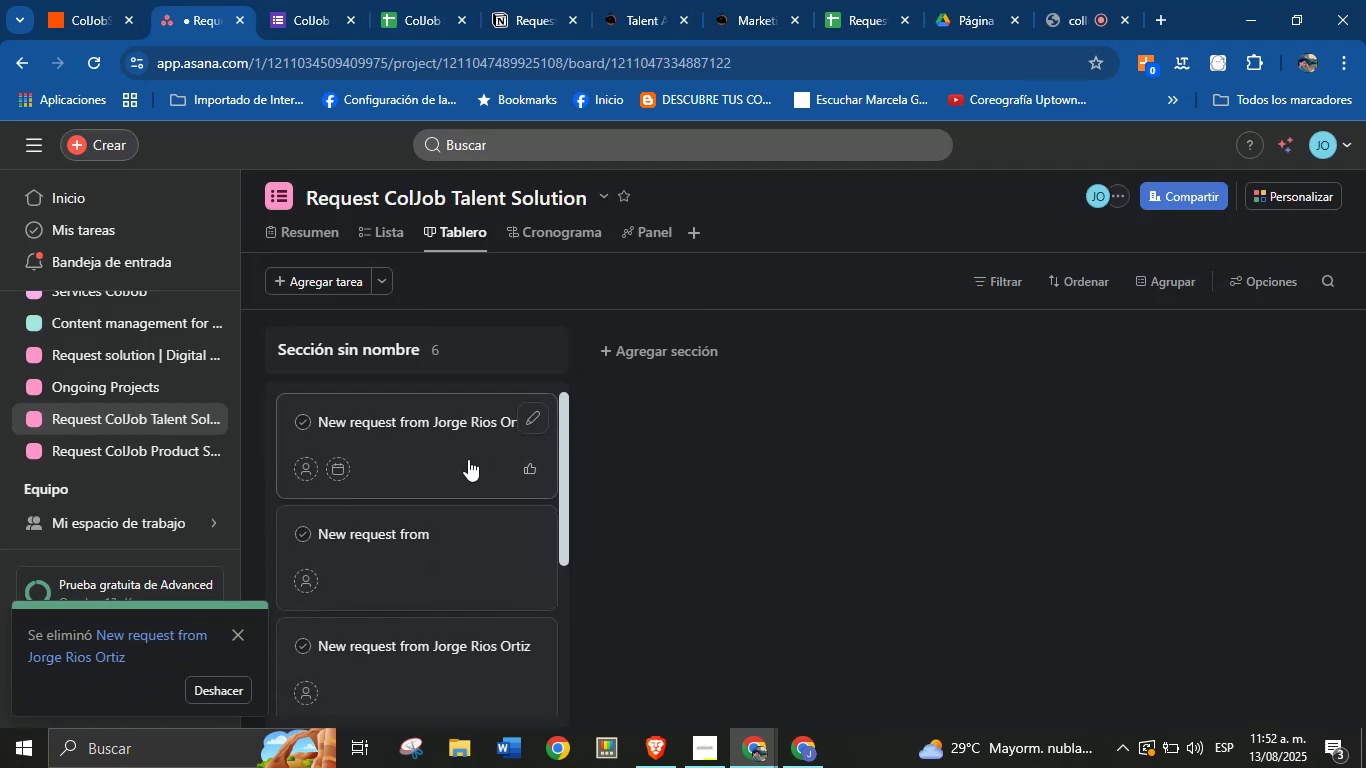 
right_click([466, 459])
 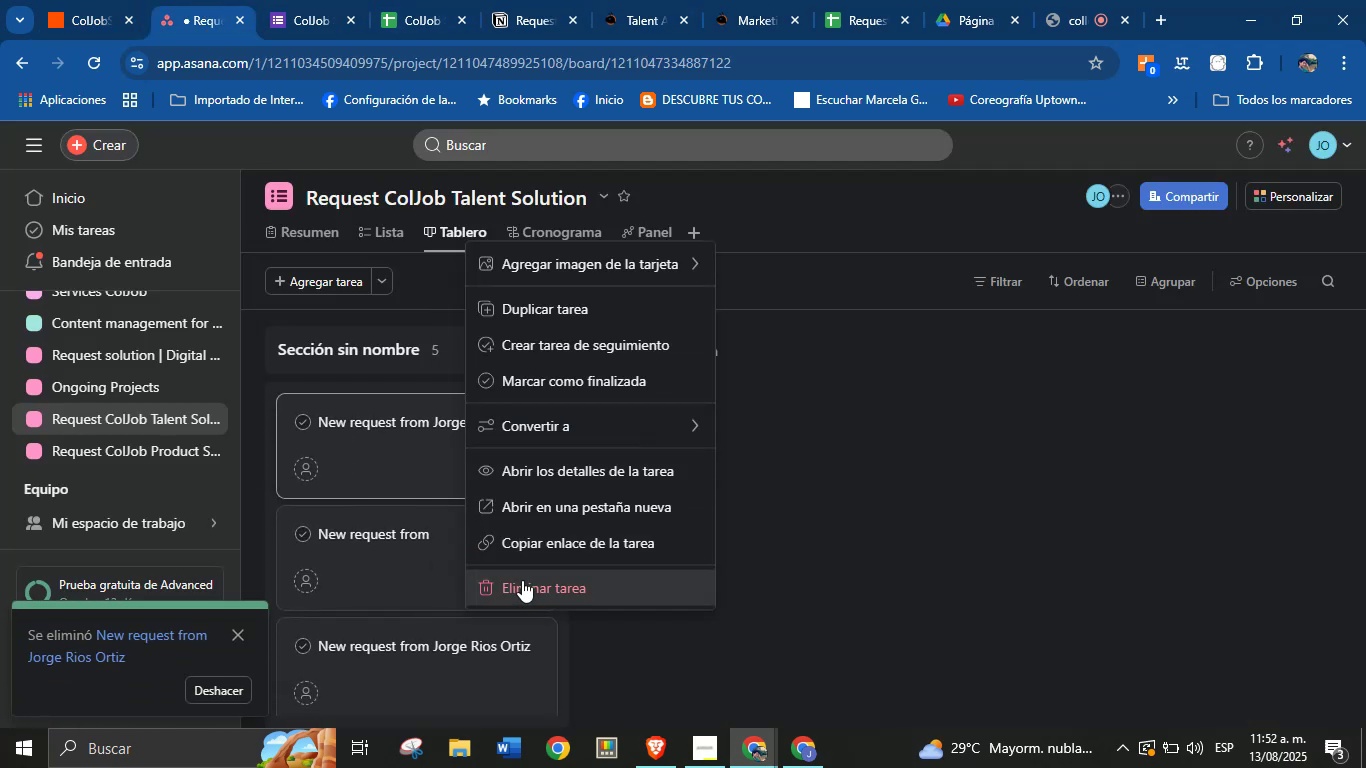 
left_click([522, 580])
 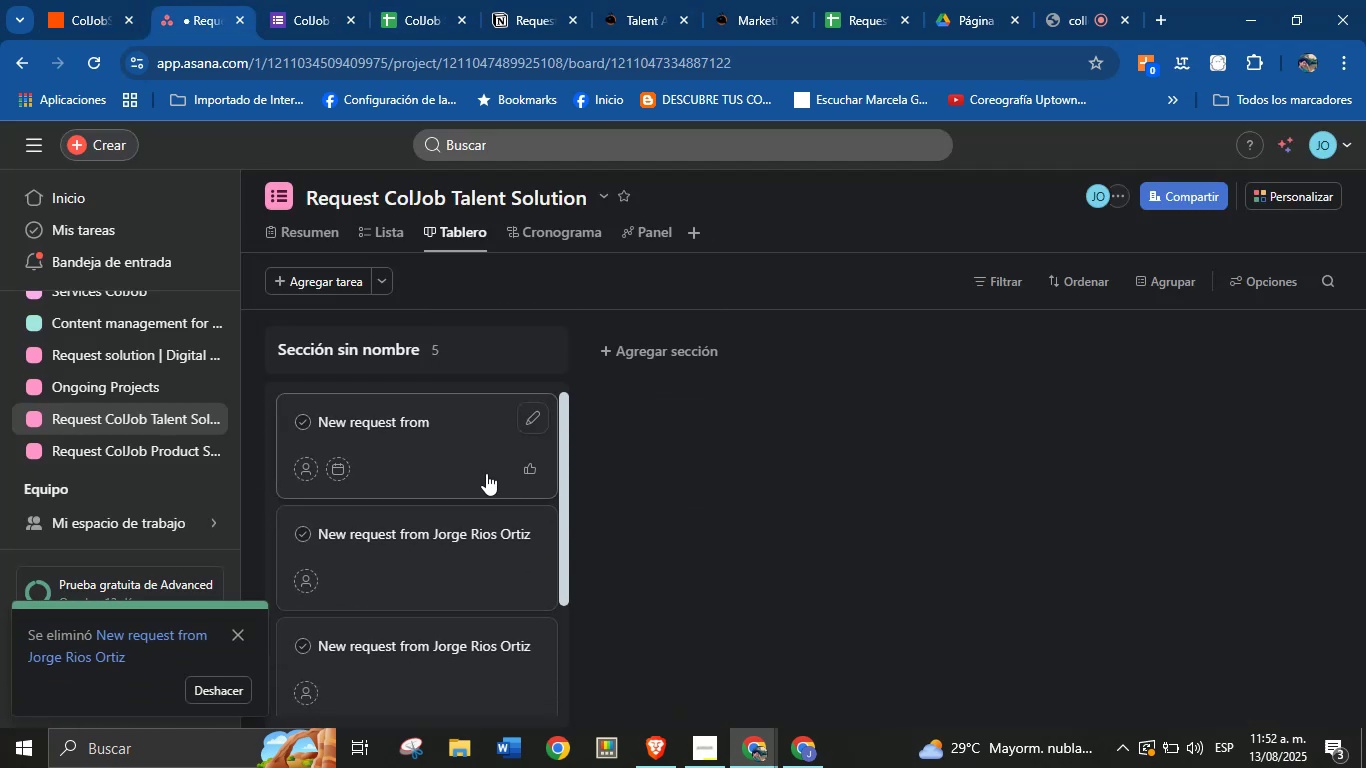 
right_click([486, 472])
 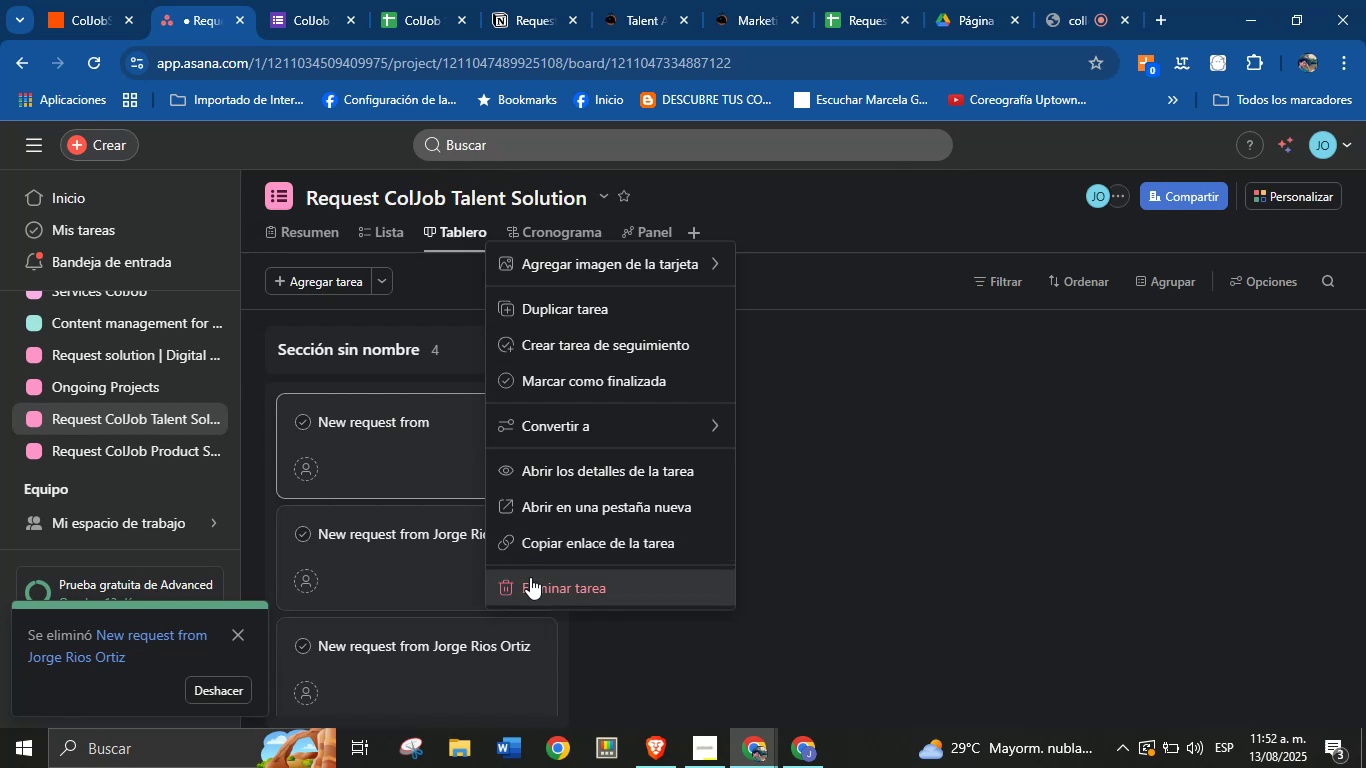 
left_click([530, 578])
 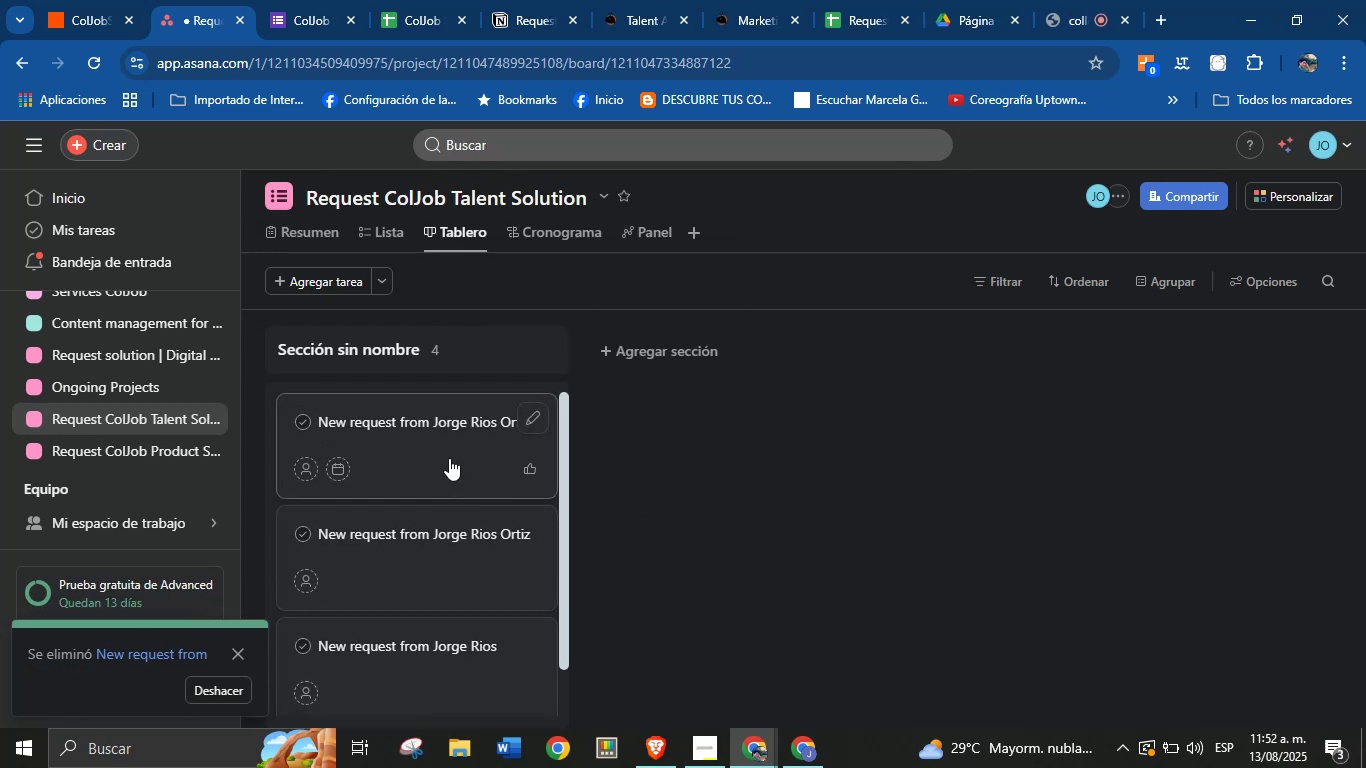 
right_click([449, 458])
 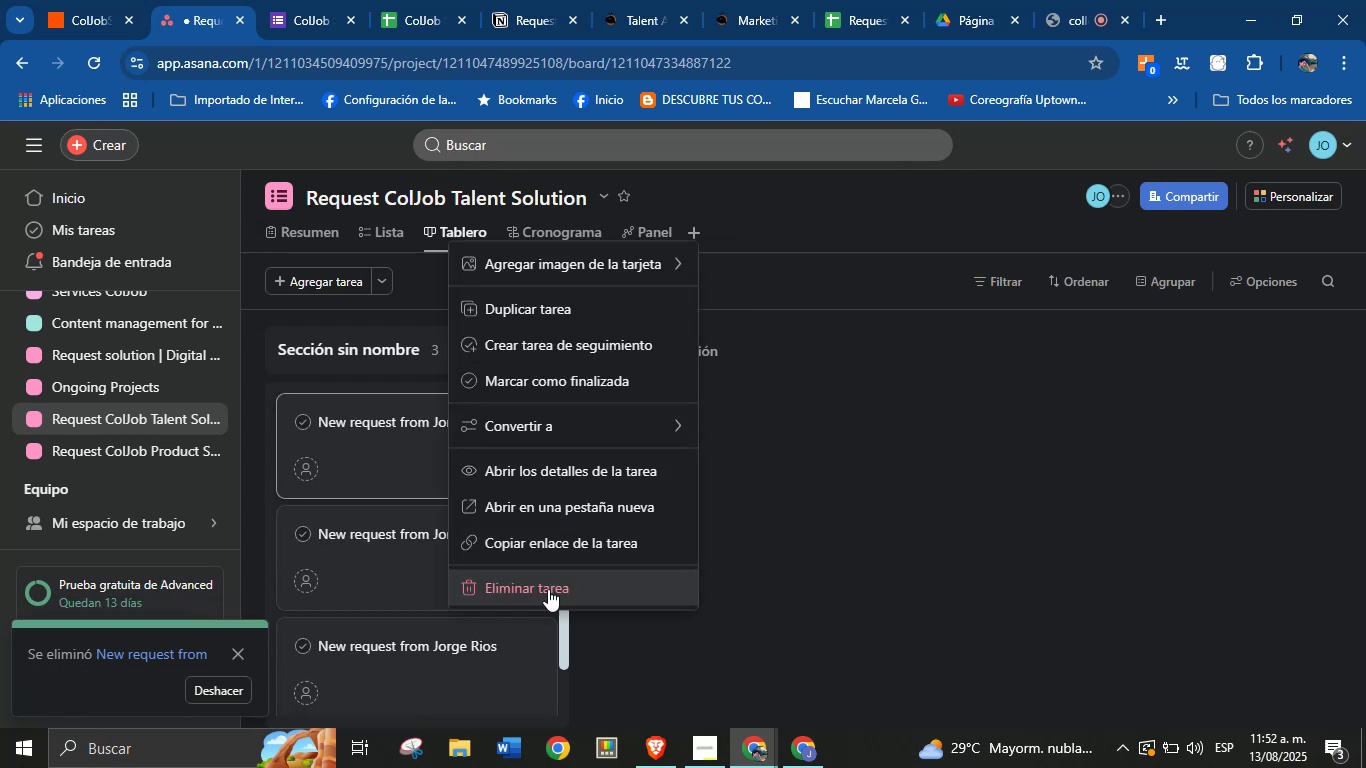 
left_click([548, 589])
 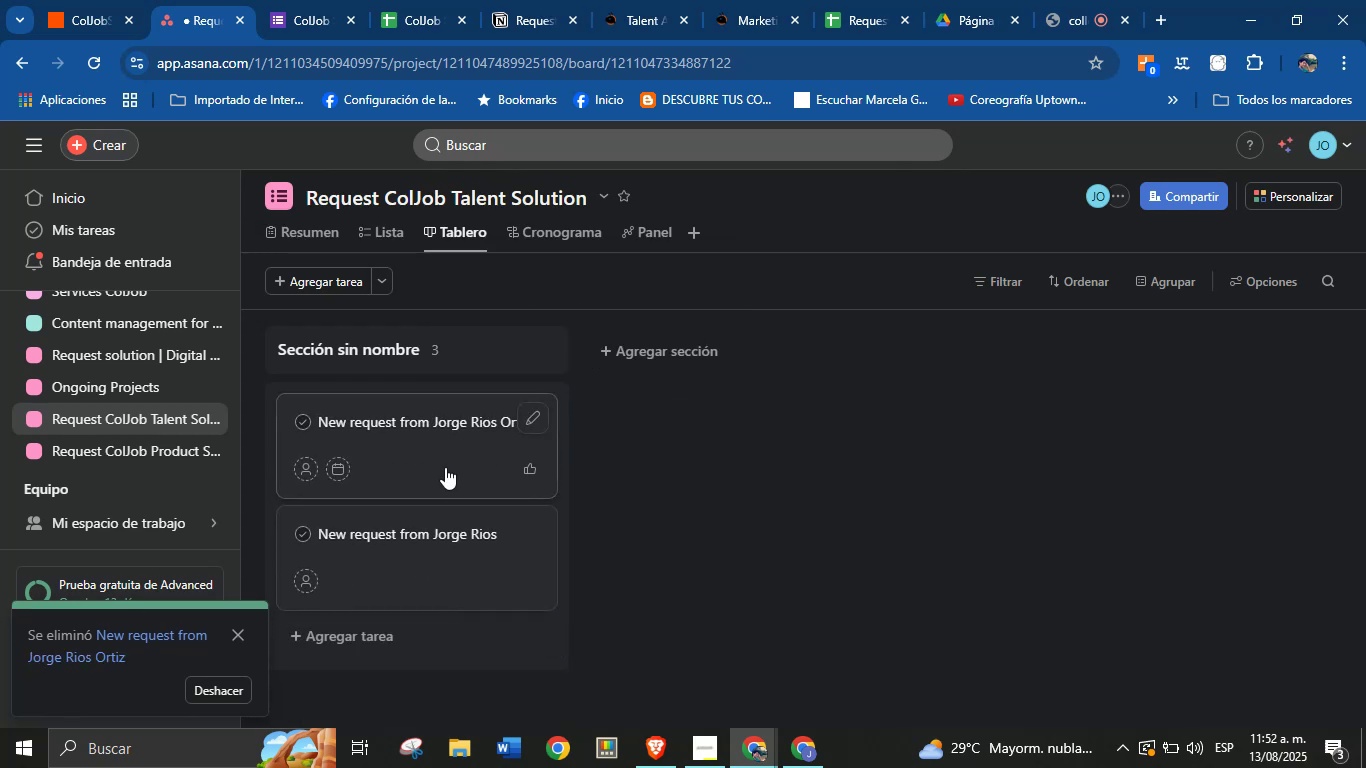 
right_click([445, 467])
 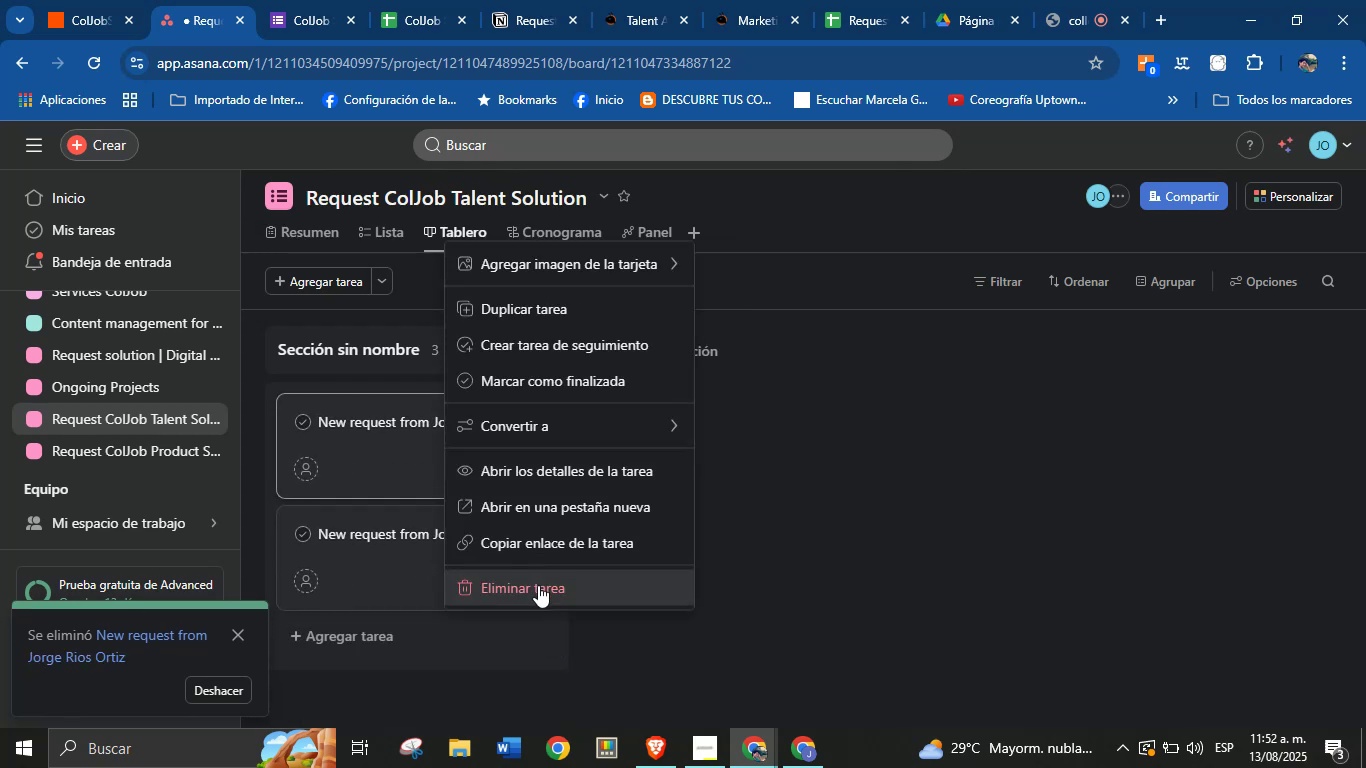 
left_click([538, 585])
 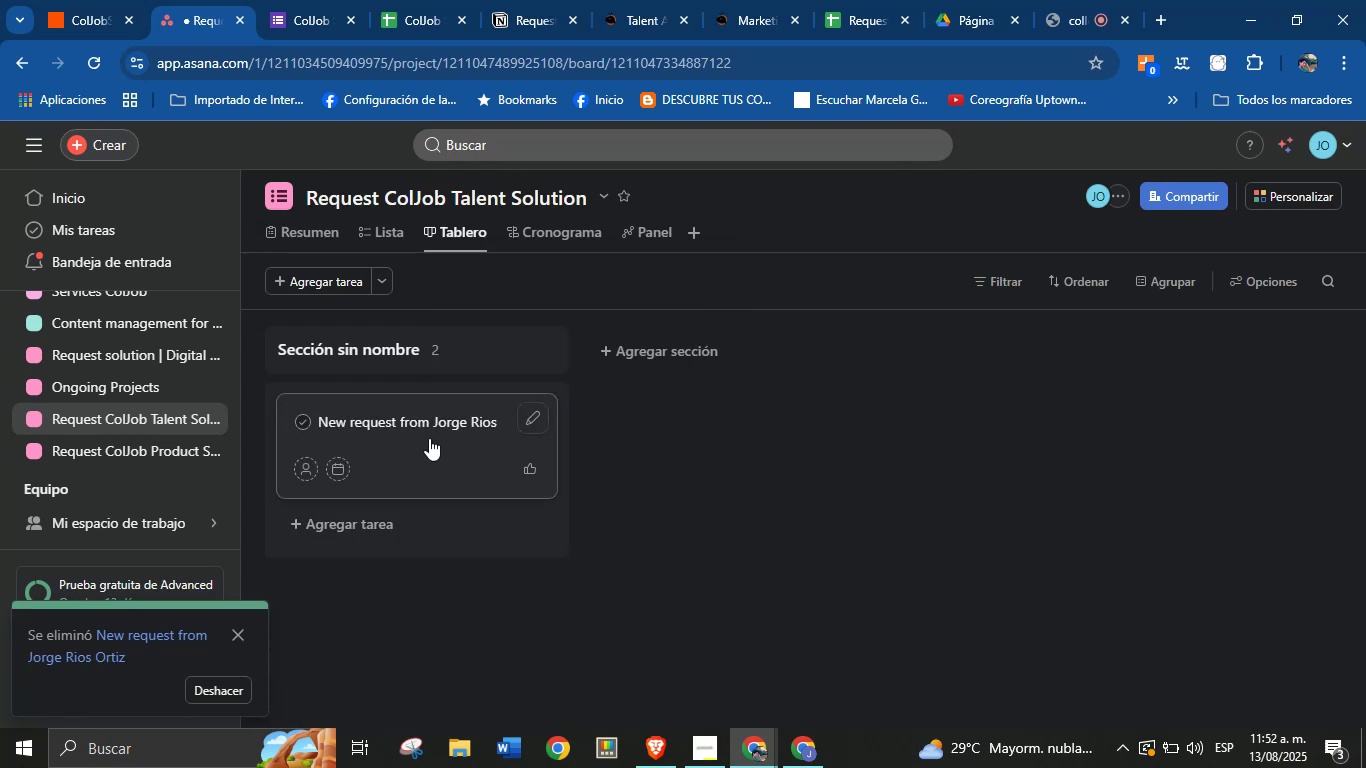 
right_click([429, 438])
 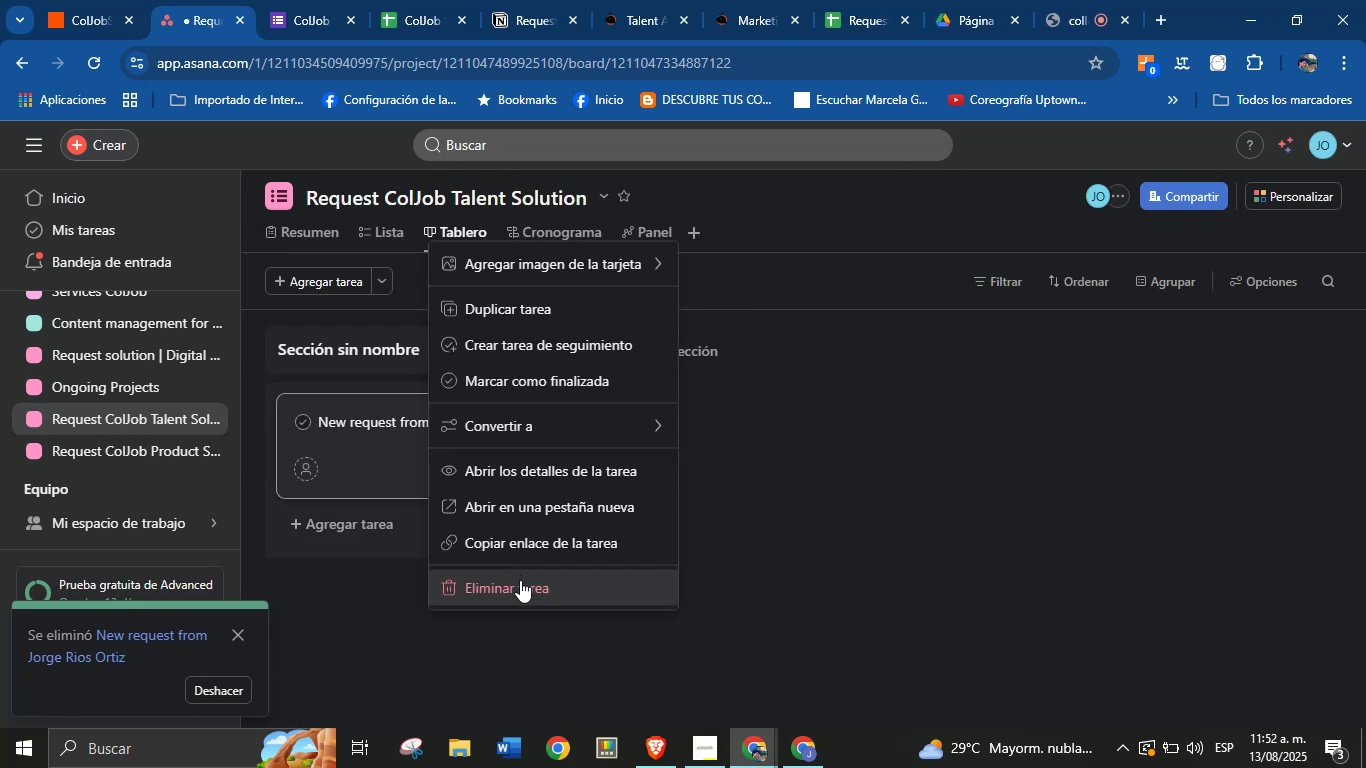 
left_click([520, 580])
 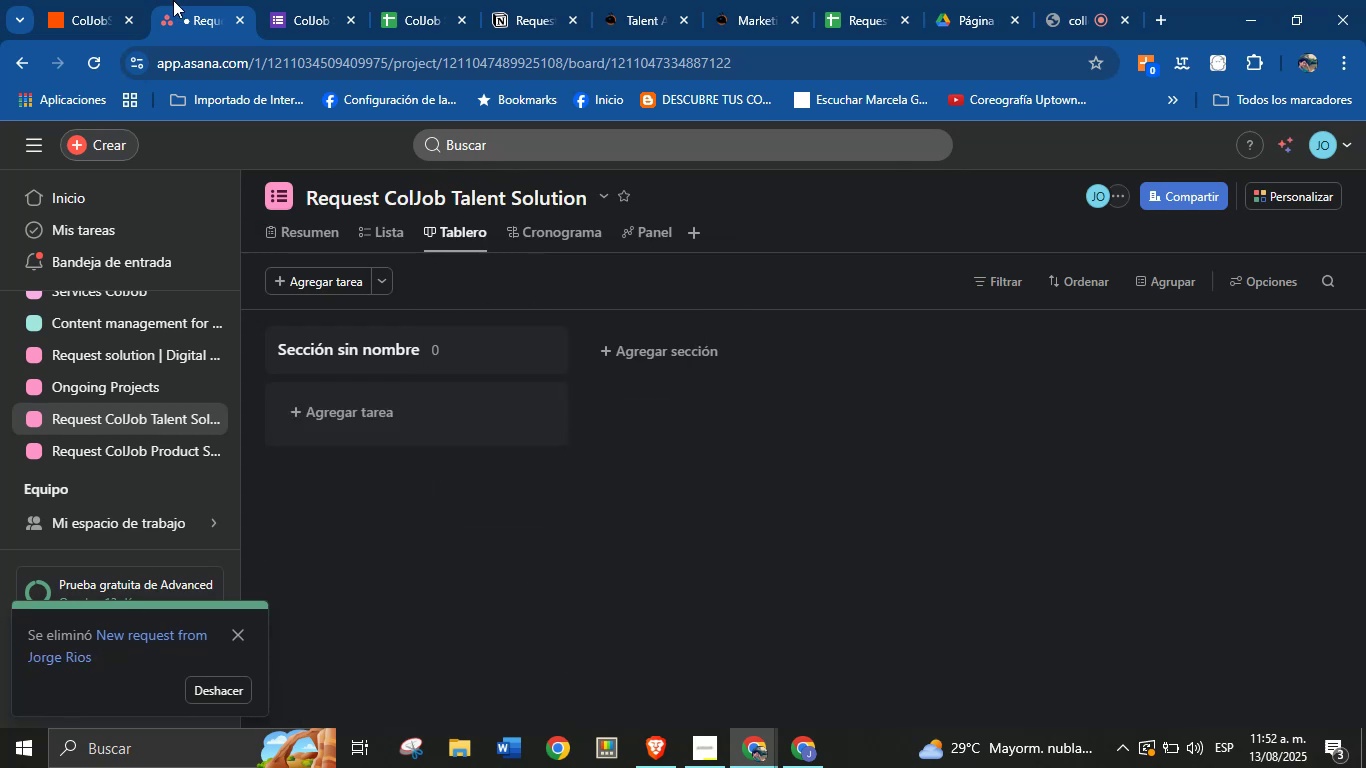 
left_click([88, 0])
 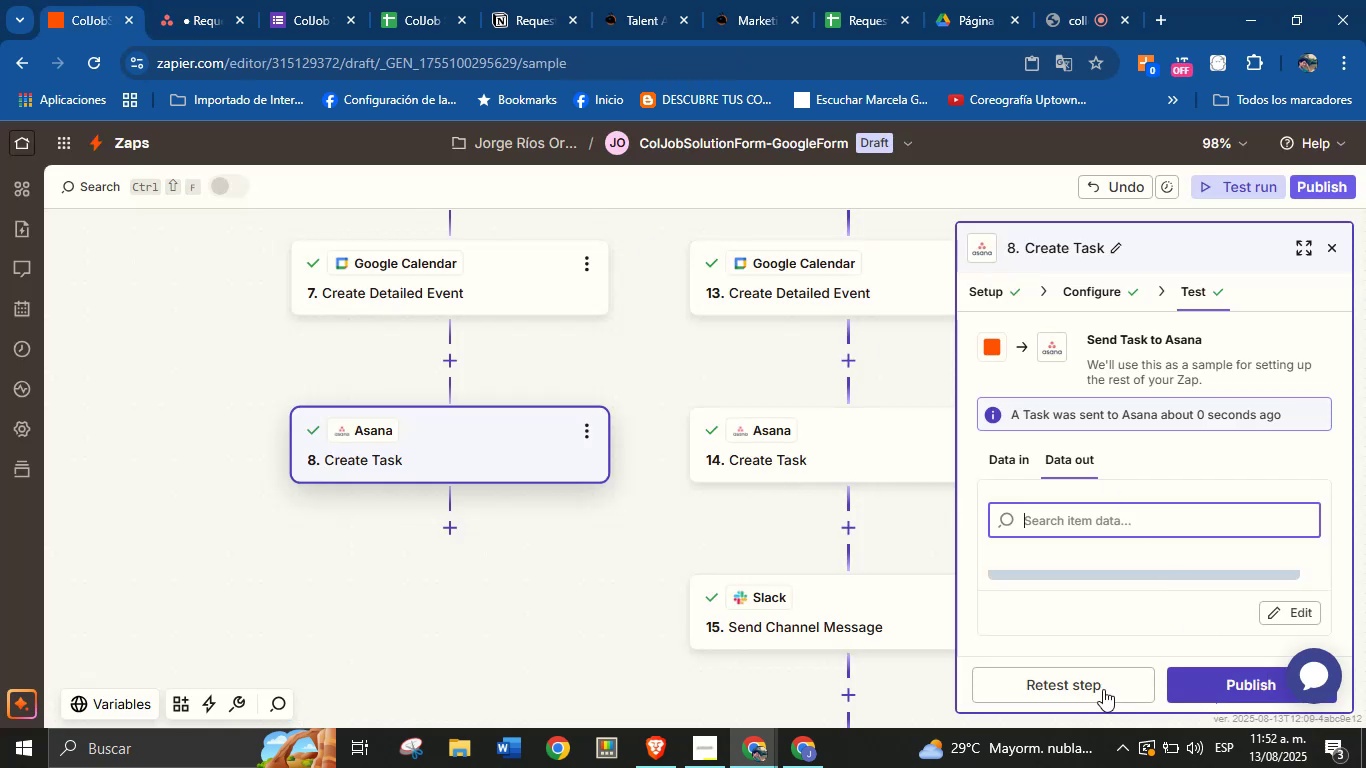 
left_click([1091, 689])
 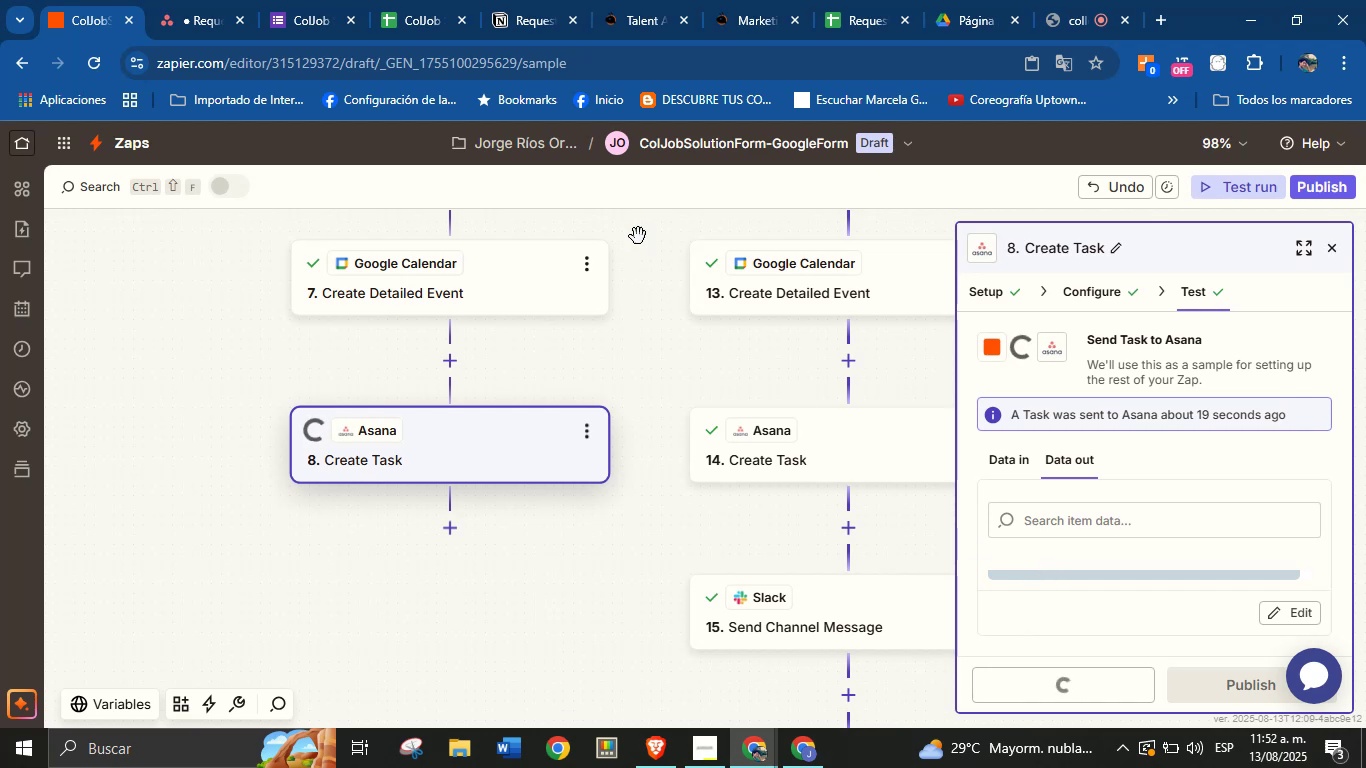 
left_click([189, 0])
 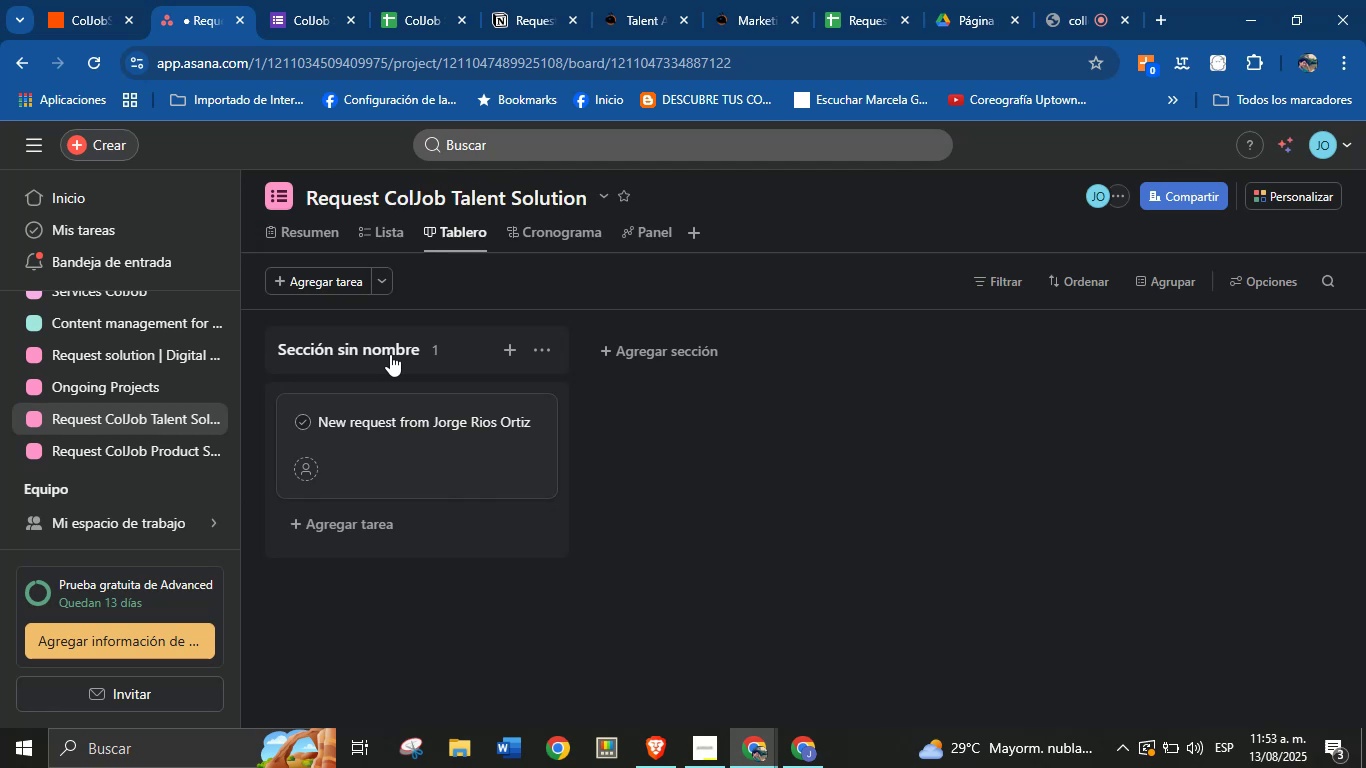 
wait(40.68)
 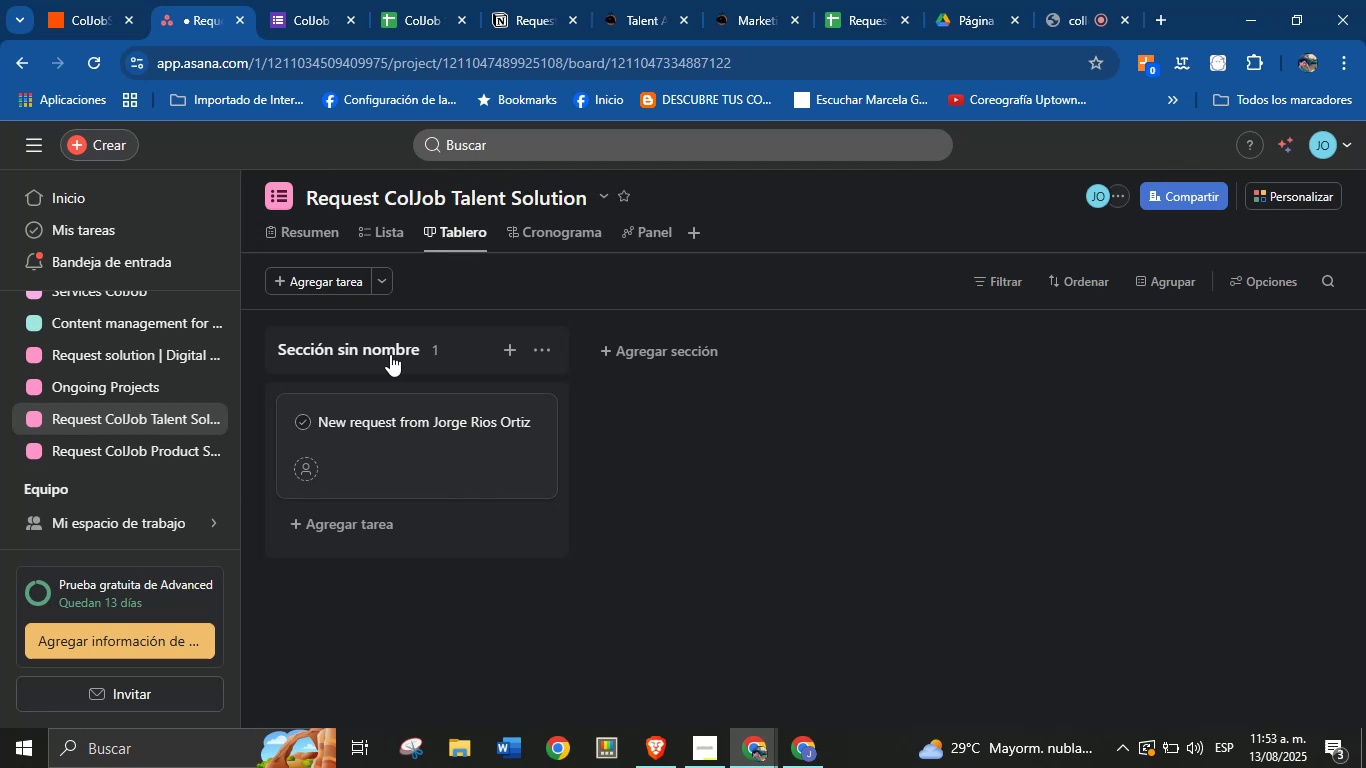 
left_click([90, 0])
 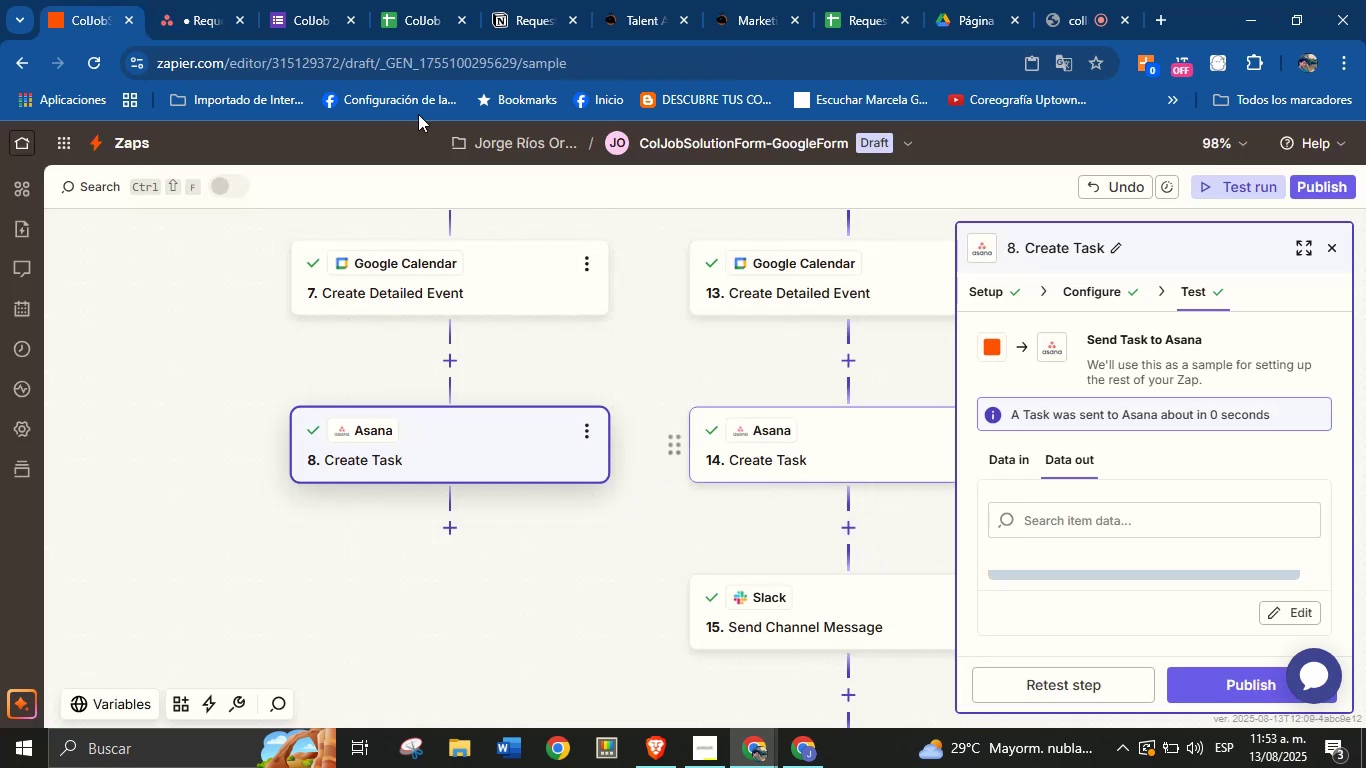 
left_click([216, 0])
 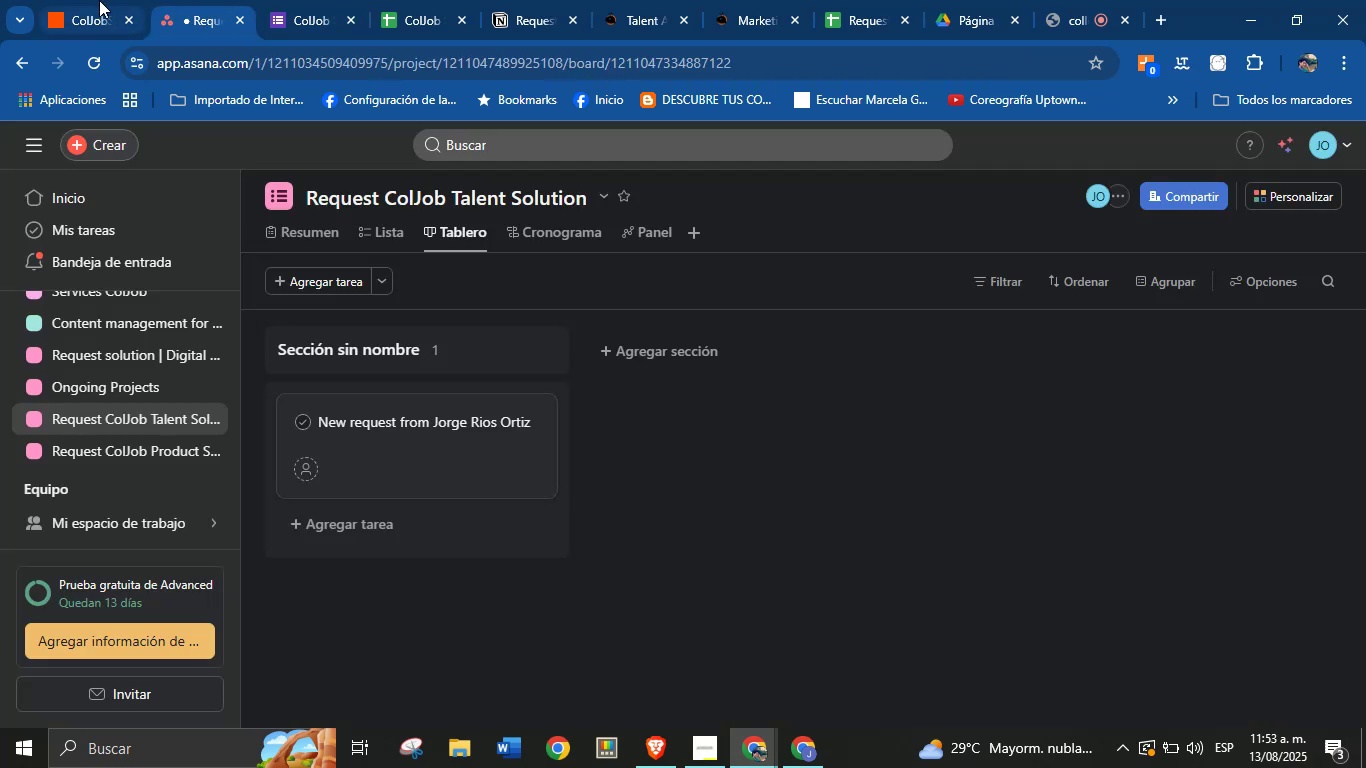 
left_click([99, 0])
 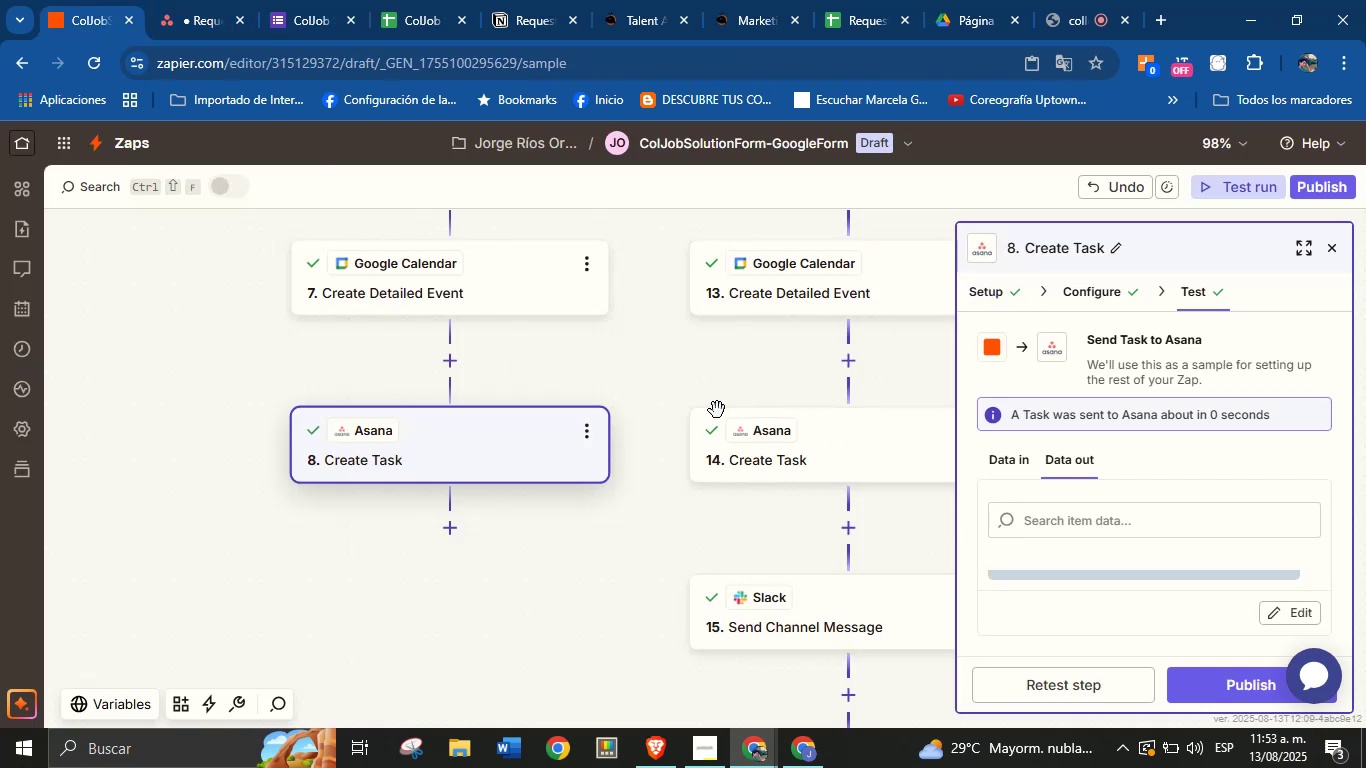 
left_click([1098, 290])
 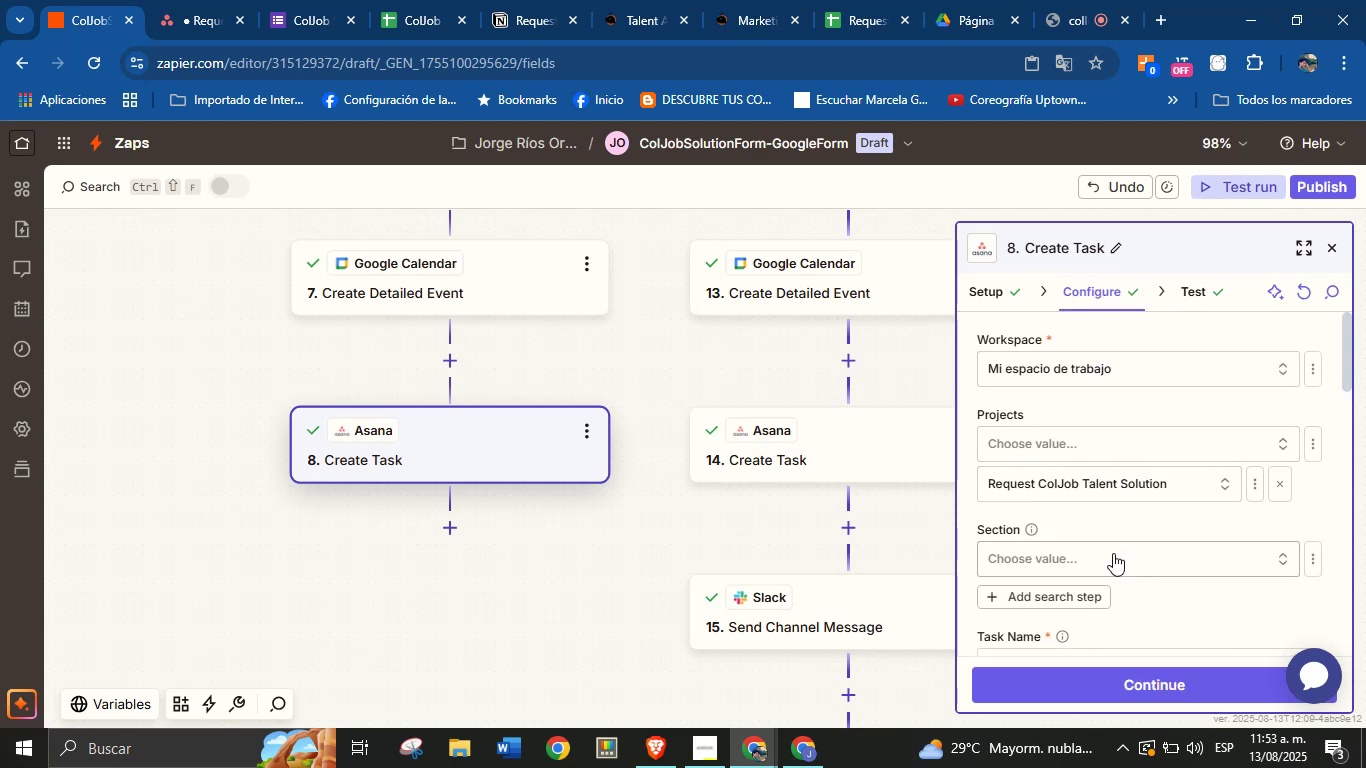 
wait(5.05)
 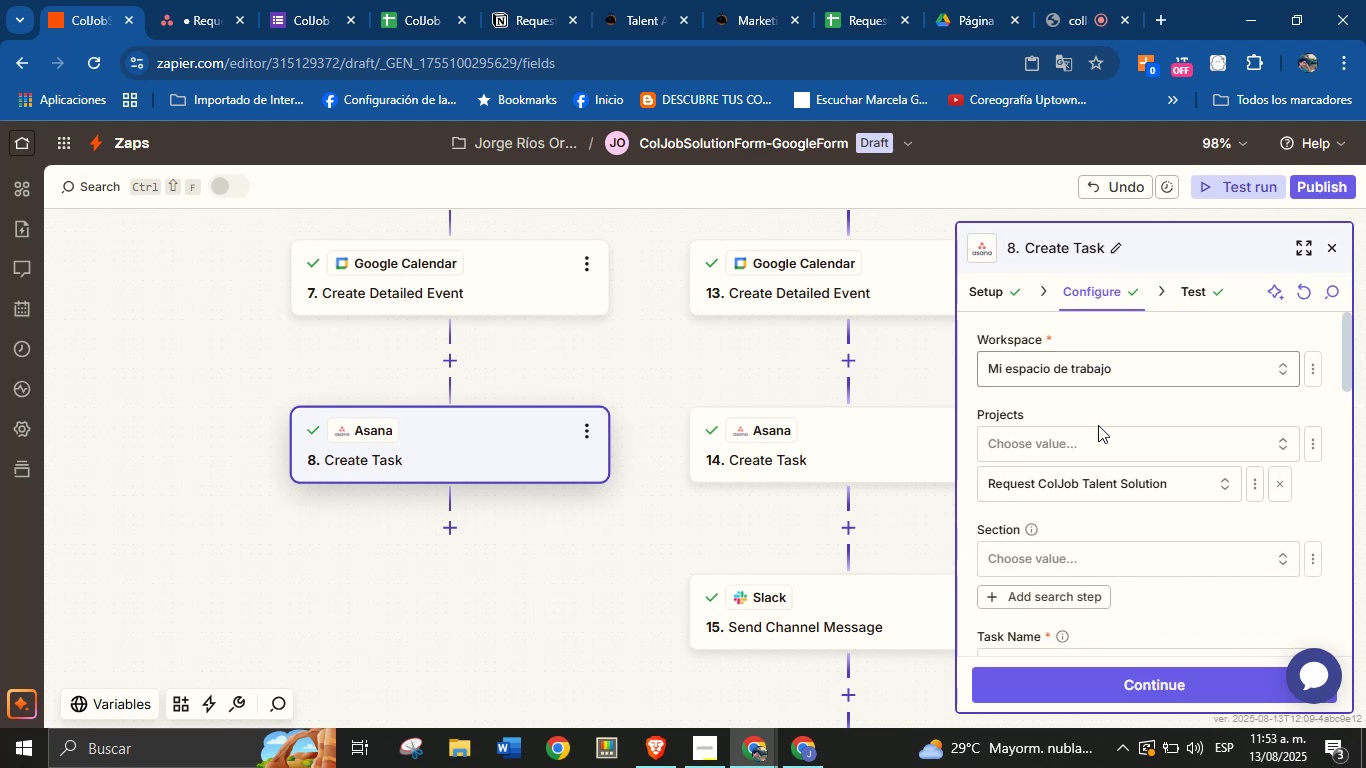 
left_click([1317, 552])
 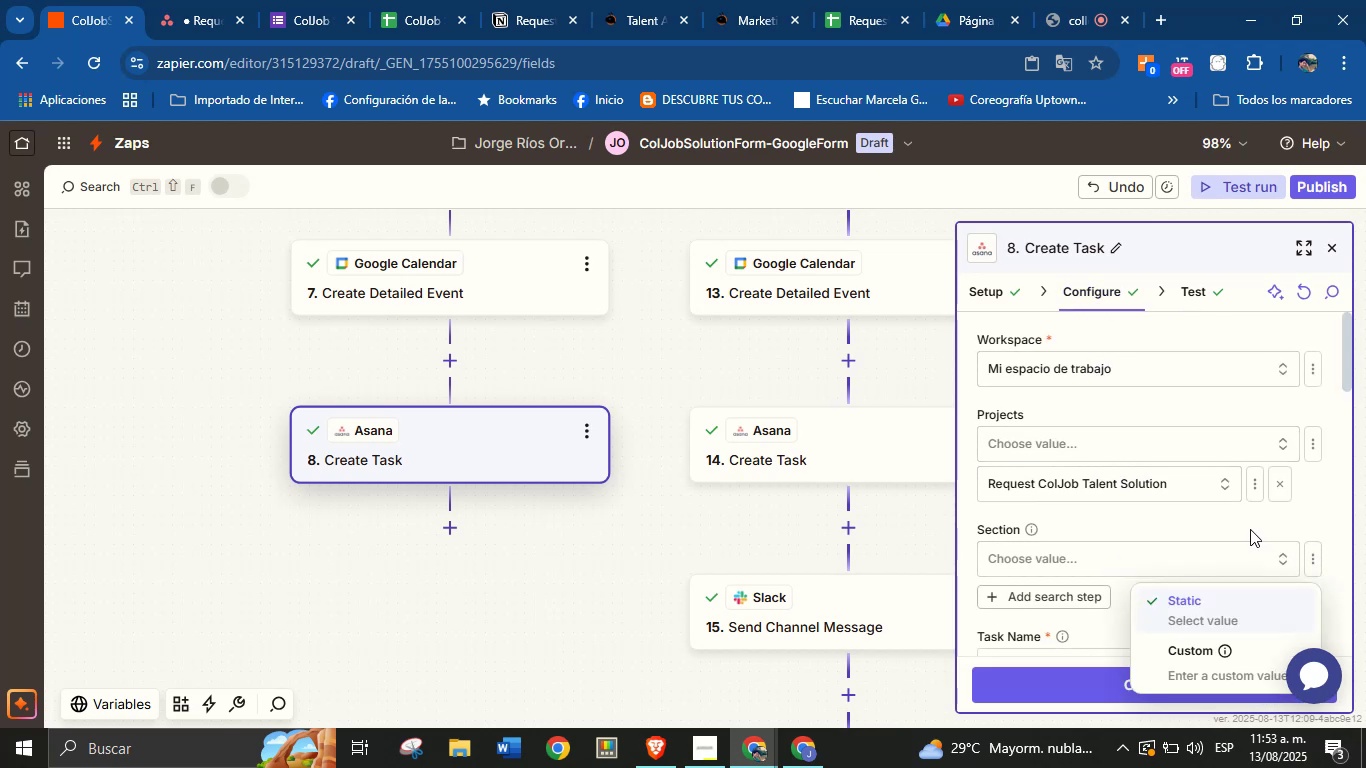 
left_click([1250, 528])
 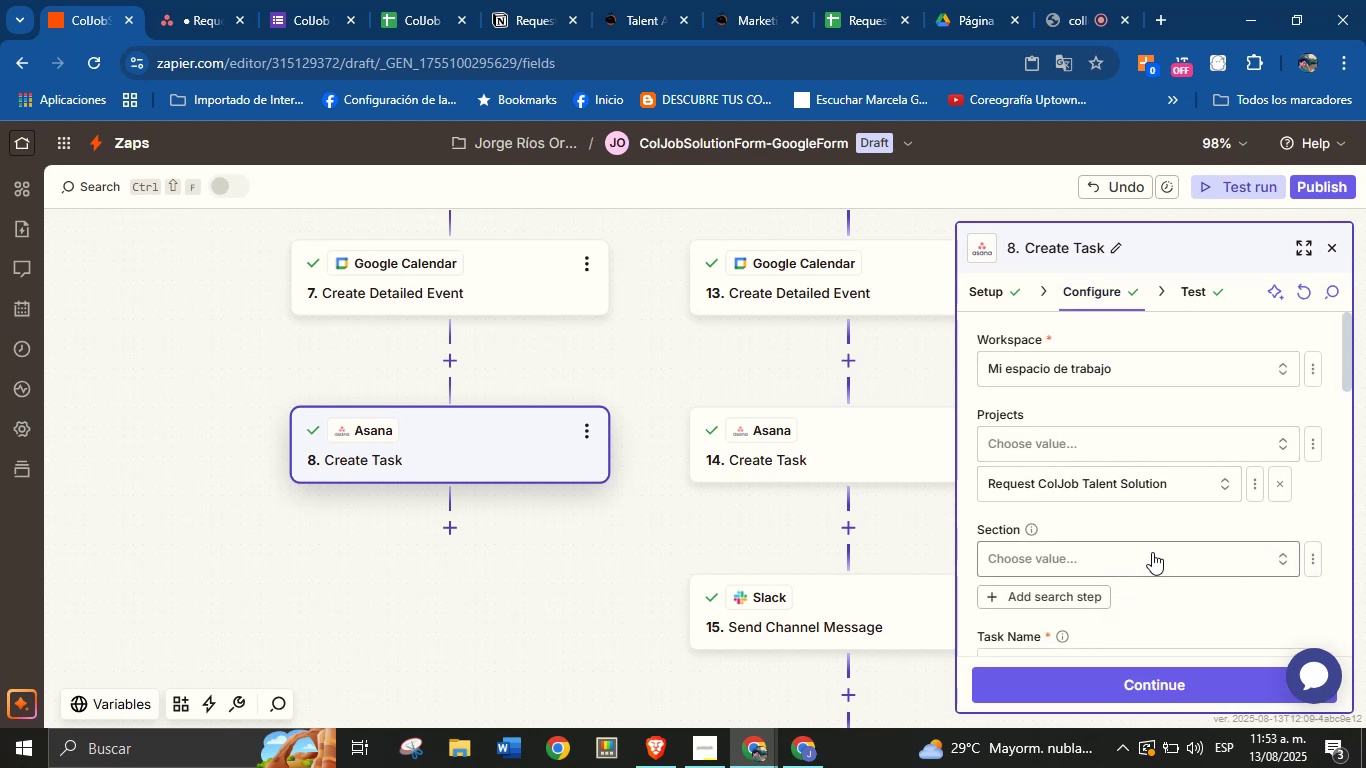 
left_click([1152, 552])
 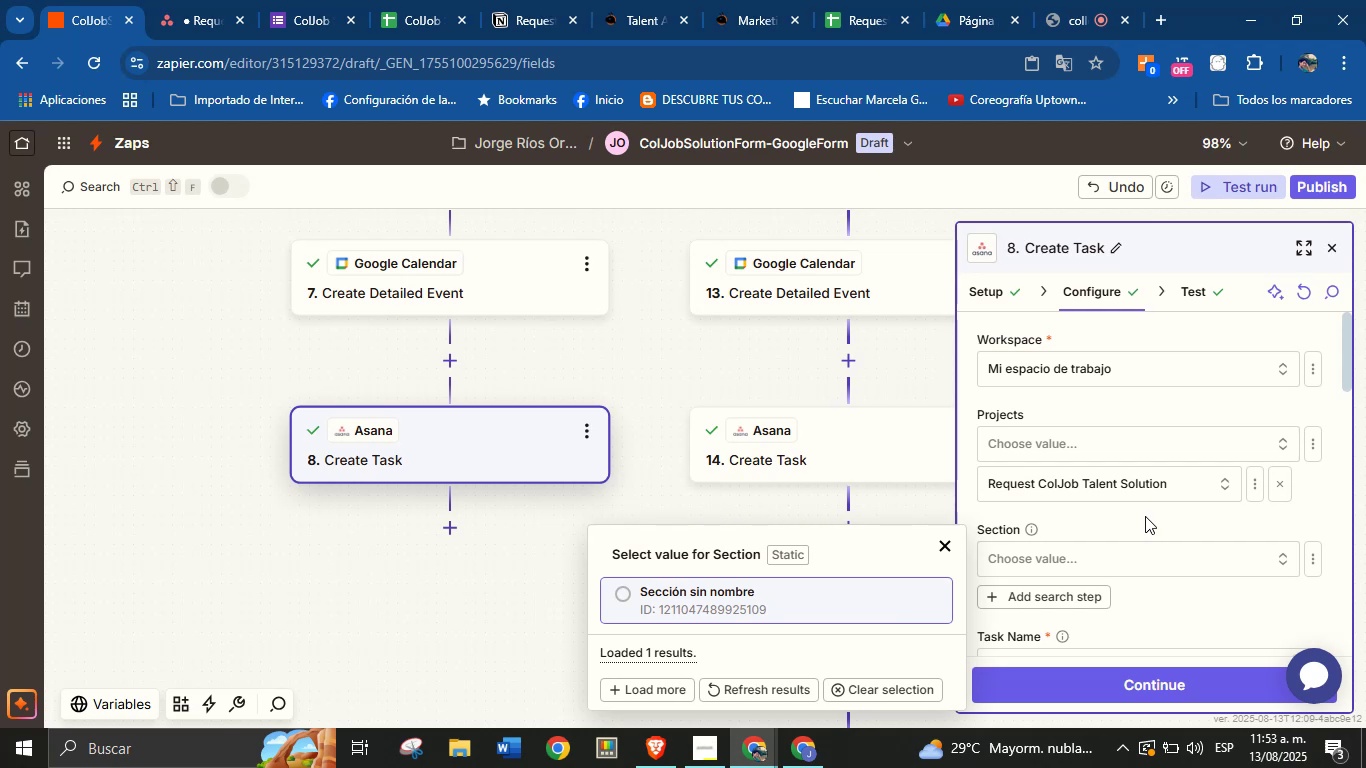 
wait(5.34)
 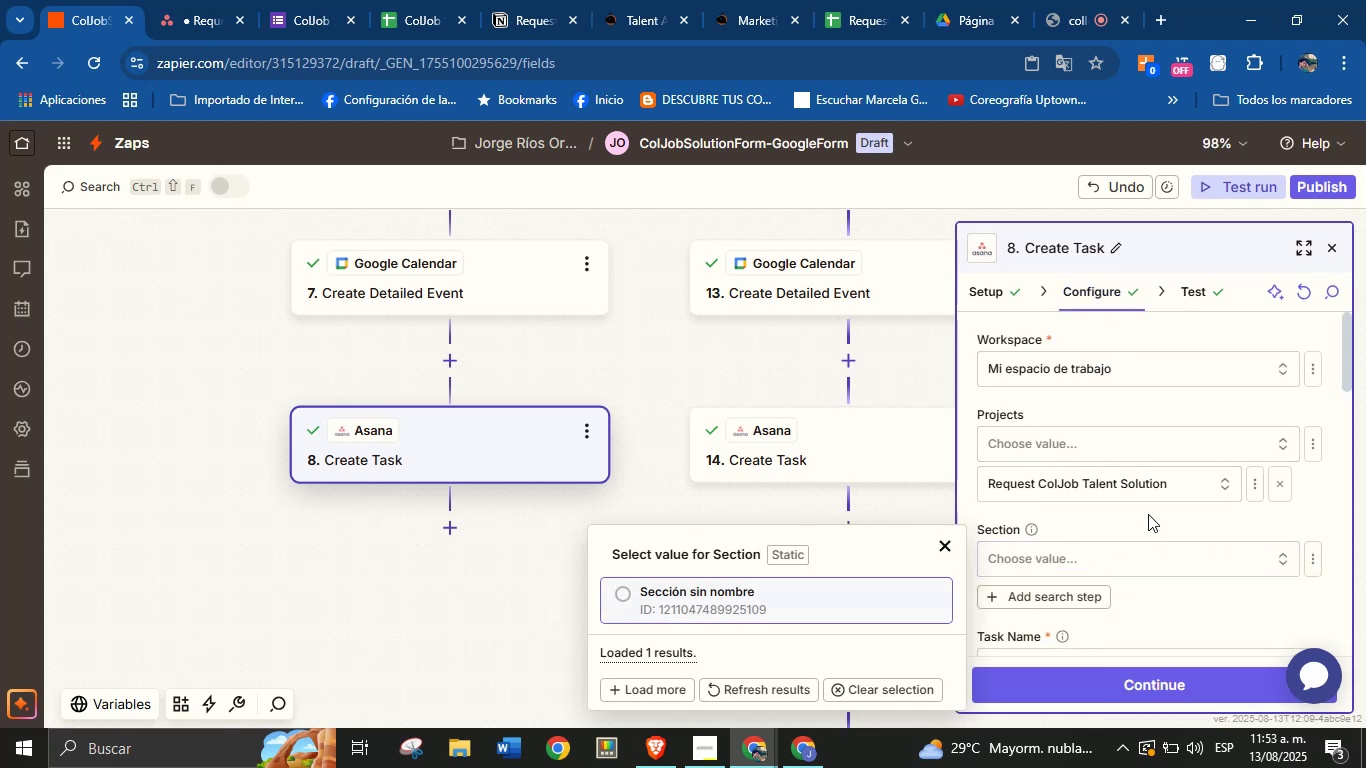 
left_click([1145, 519])
 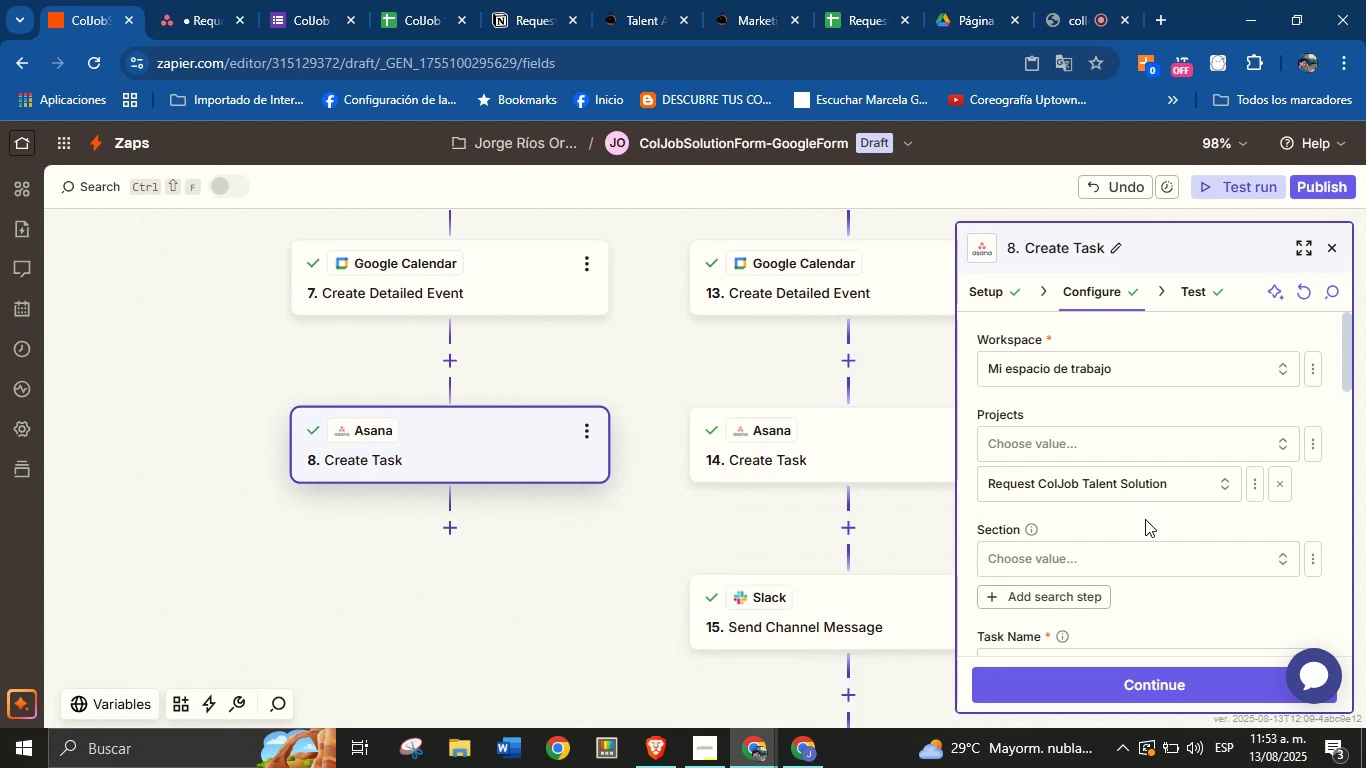 
left_click([210, 0])
 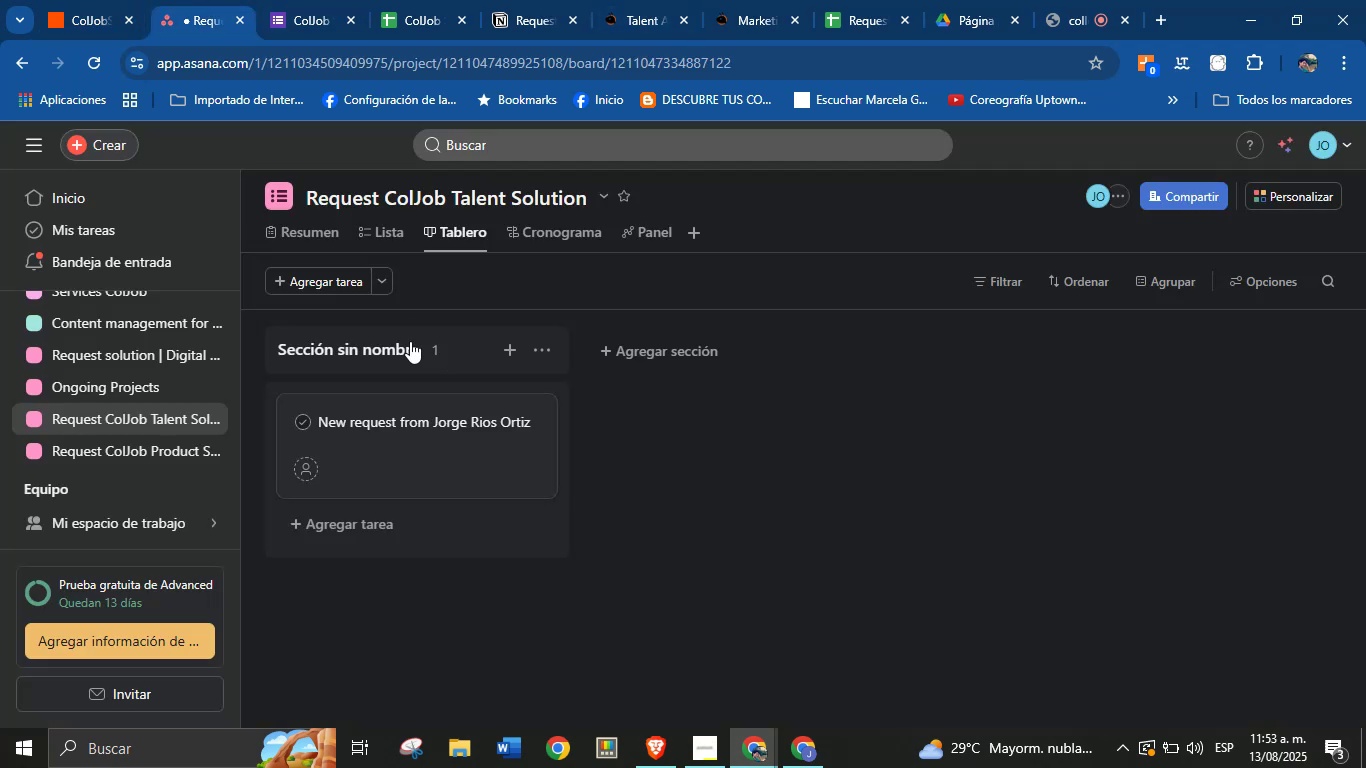 
left_click([410, 341])
 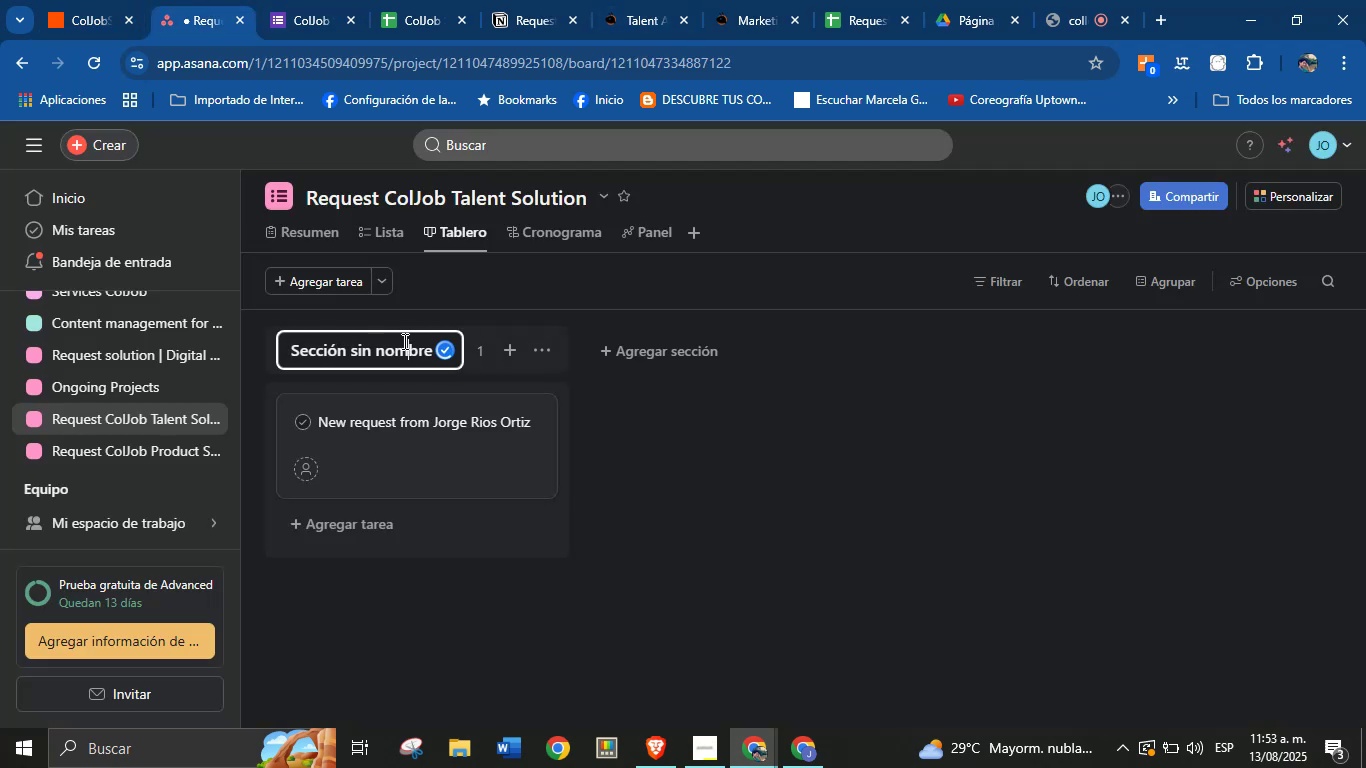 
double_click([403, 341])
 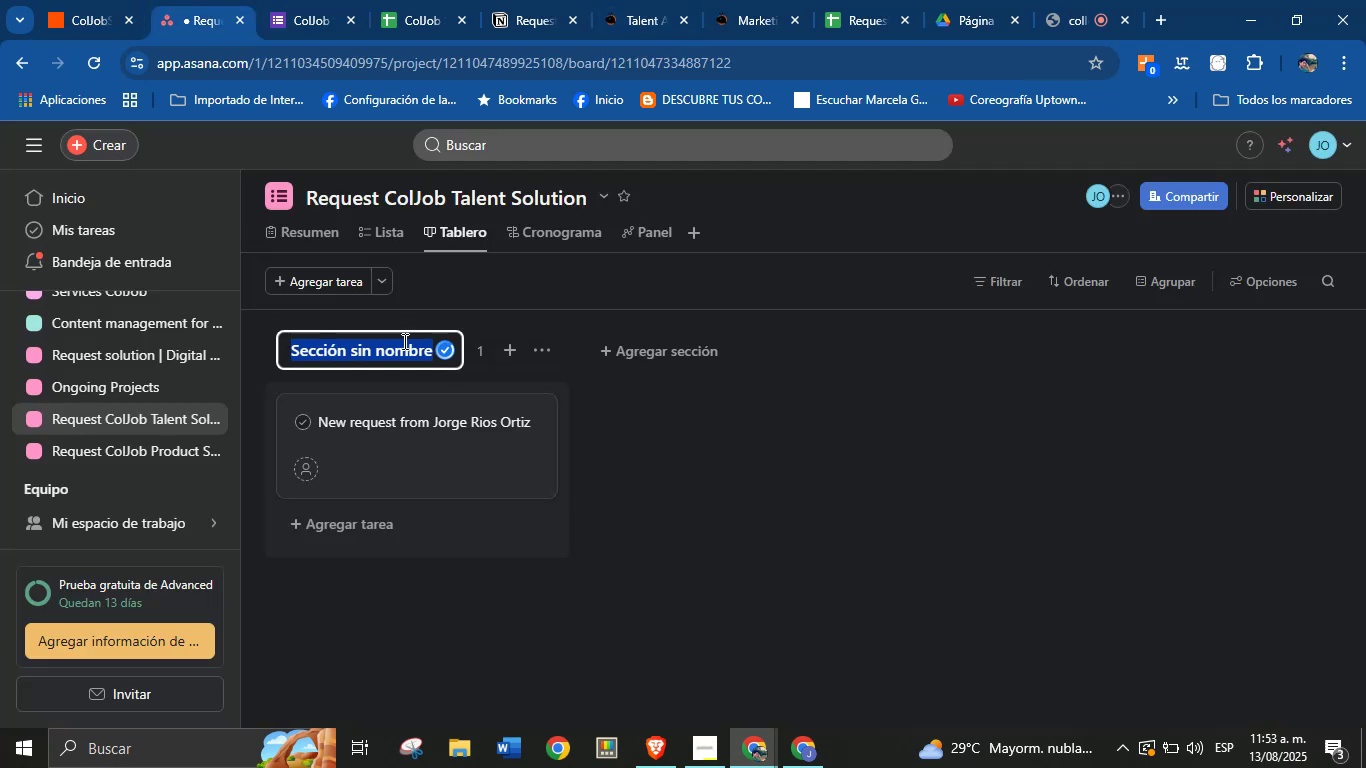 
triple_click([403, 341])
 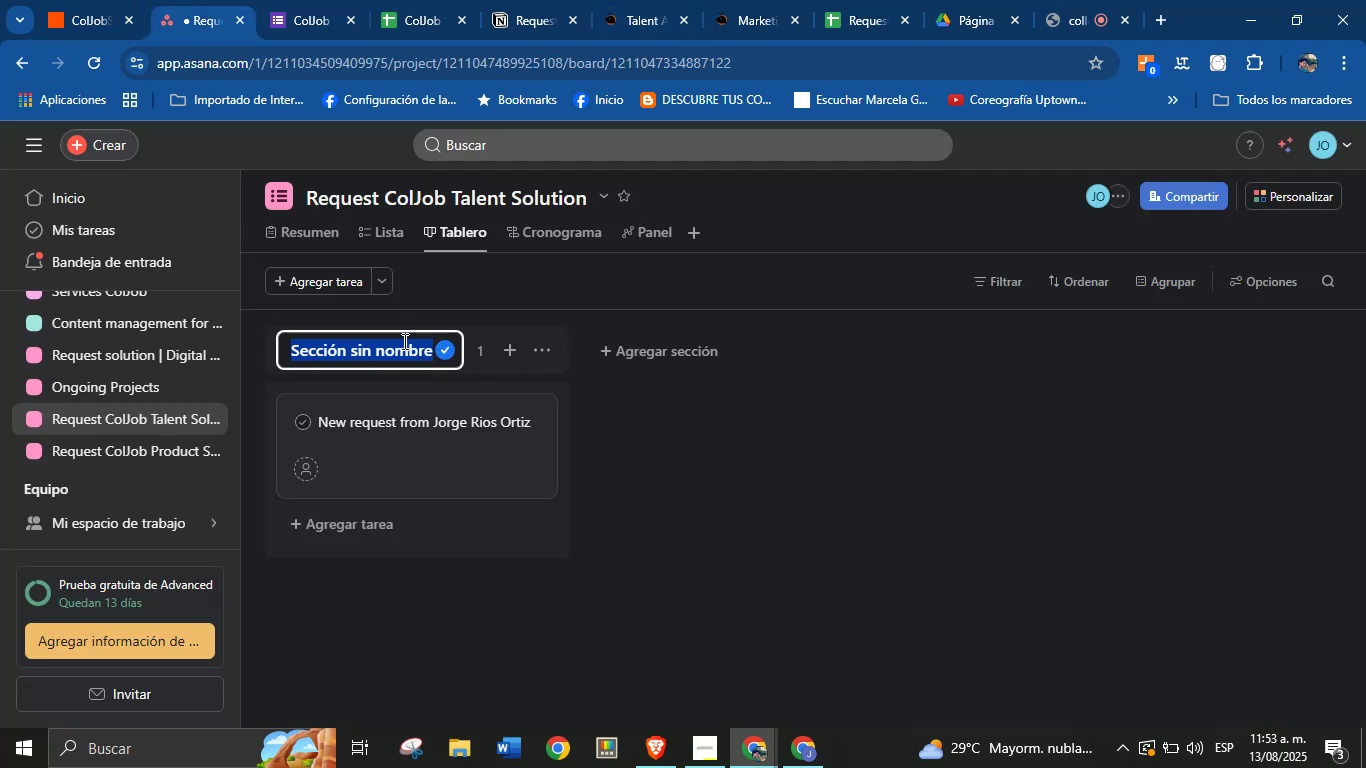 
type(New client)
 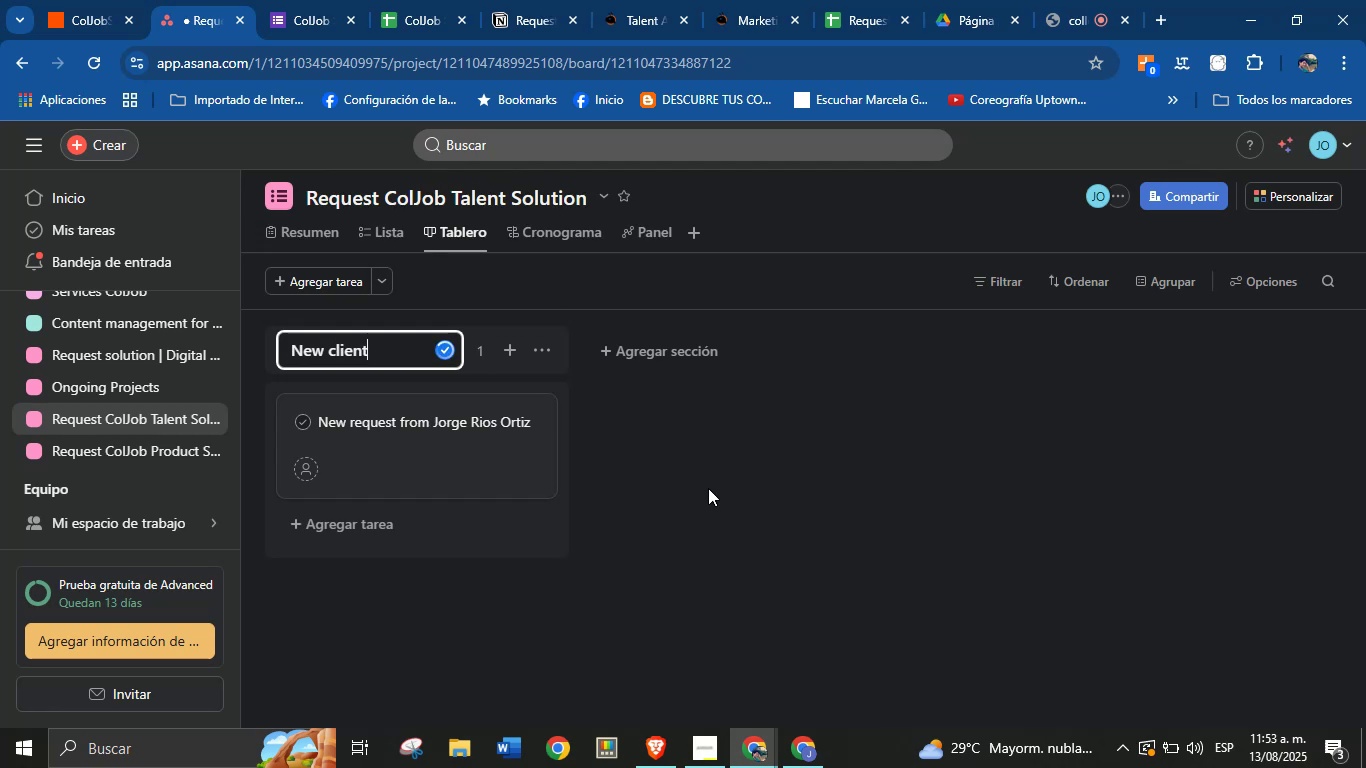 
left_click([707, 482])
 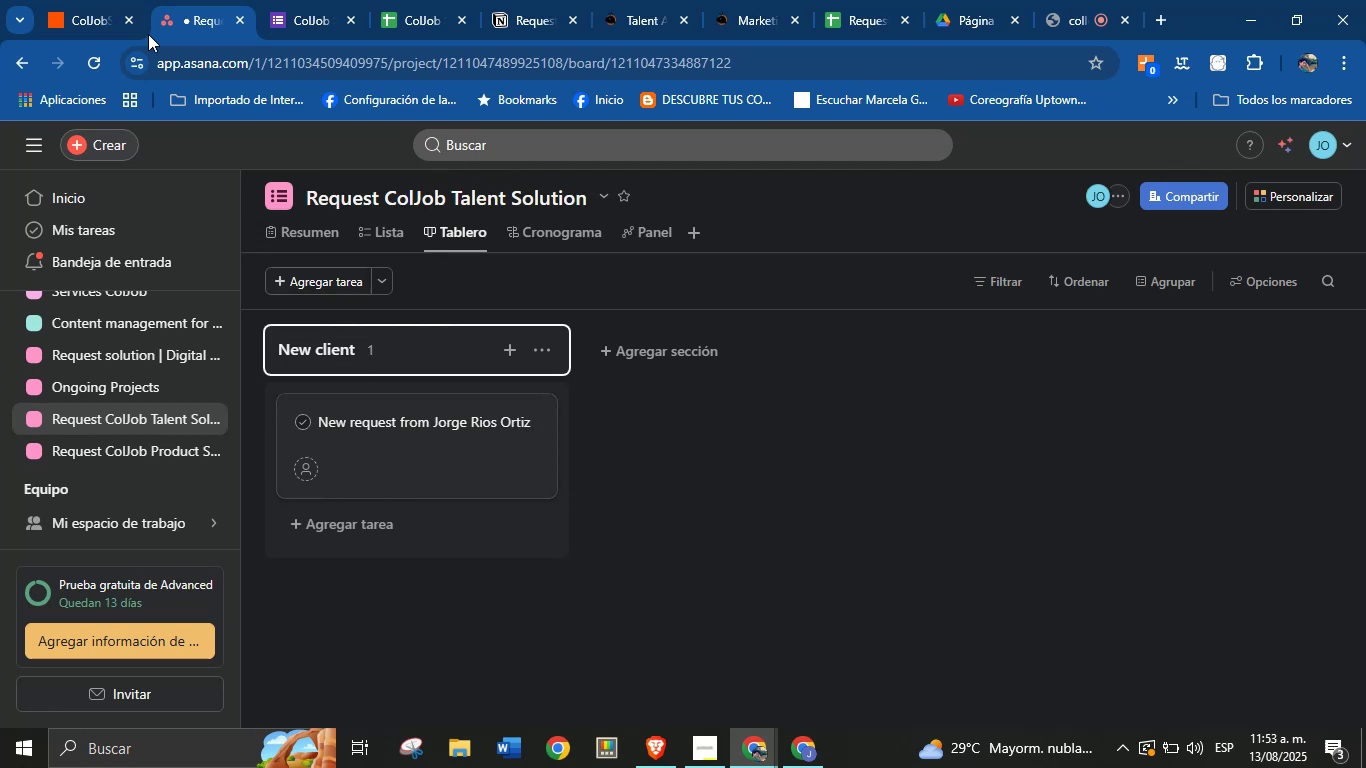 
left_click([119, 0])
 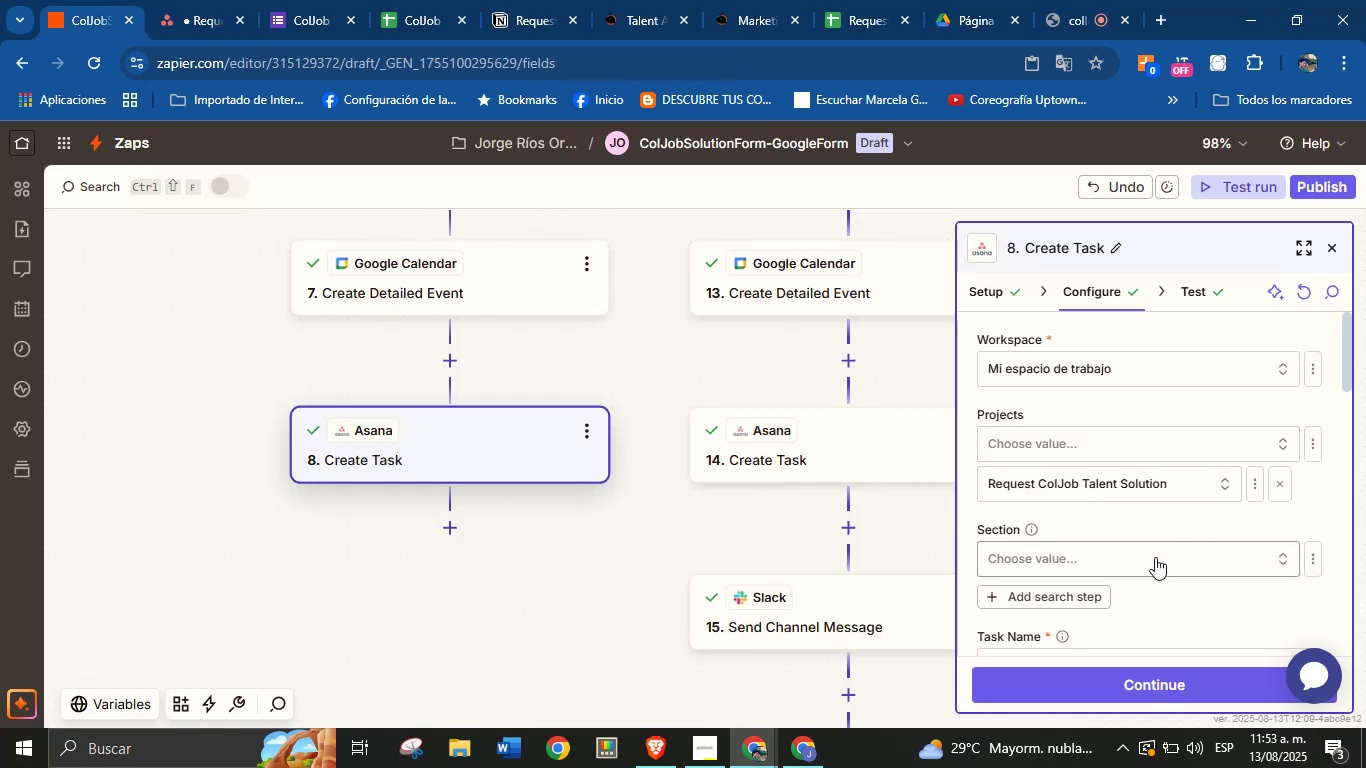 
left_click([1201, 554])
 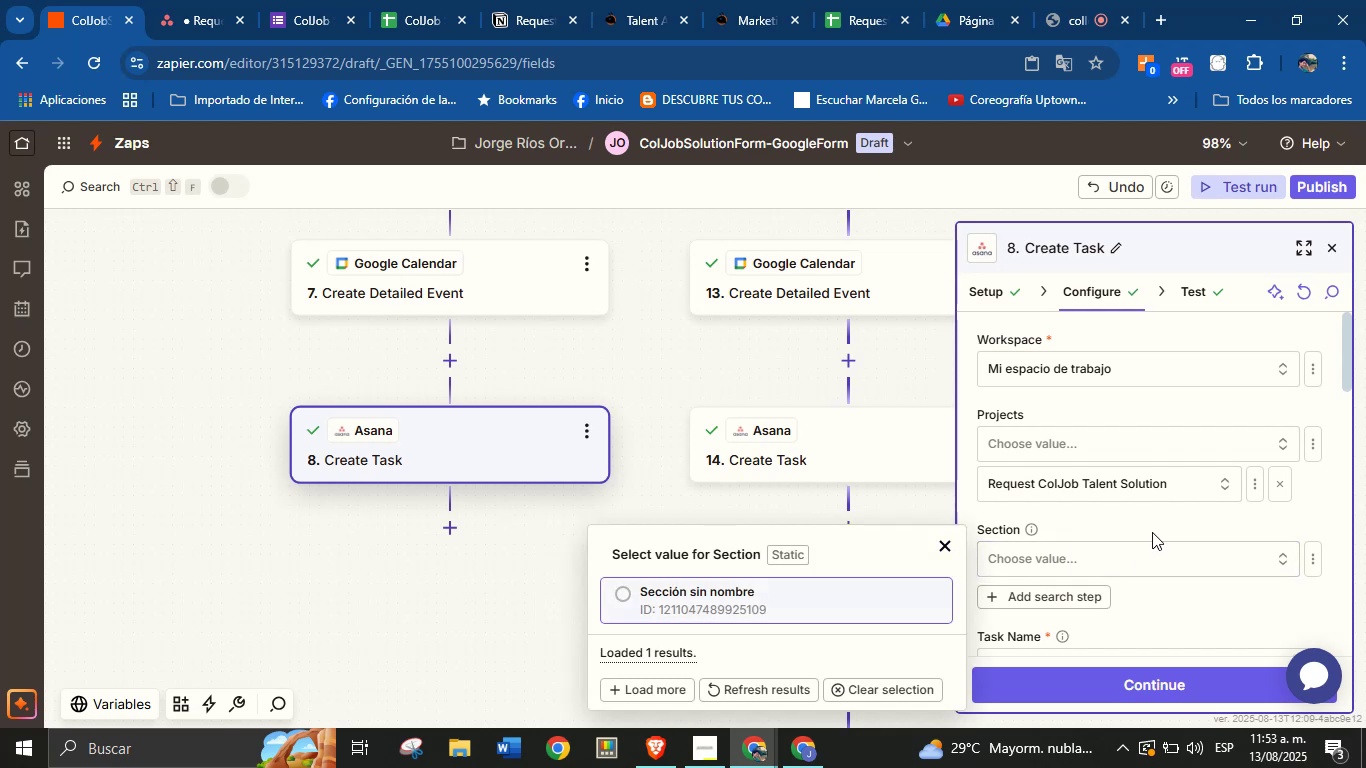 
left_click([1182, 521])
 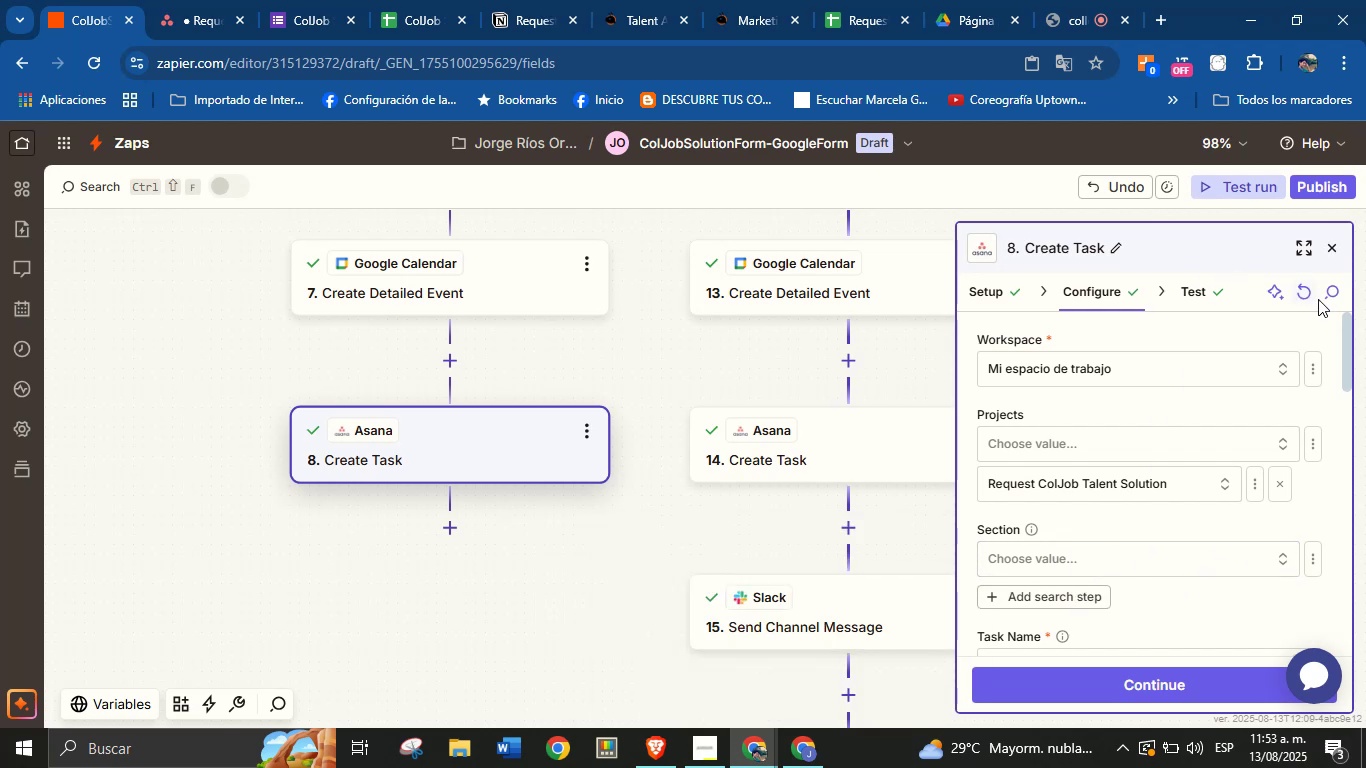 
left_click([1304, 296])
 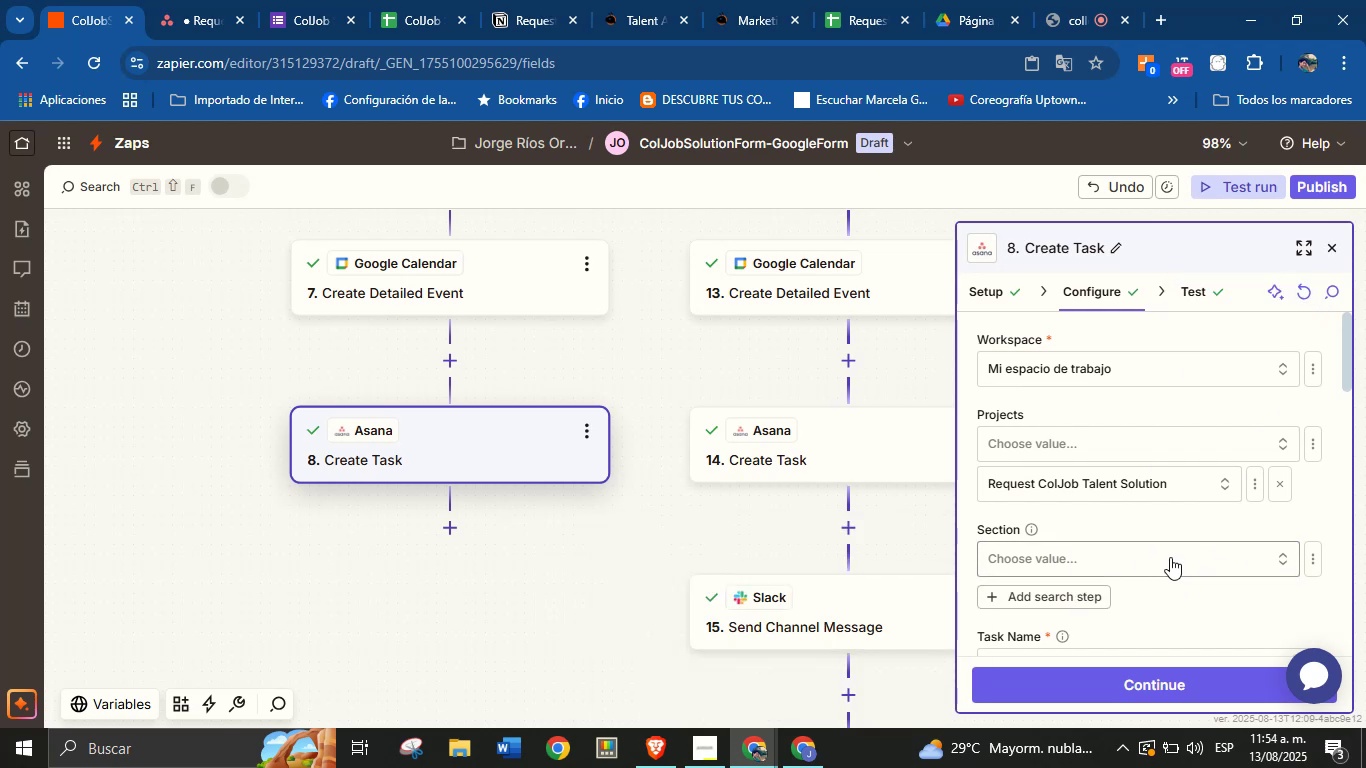 
left_click([1172, 554])
 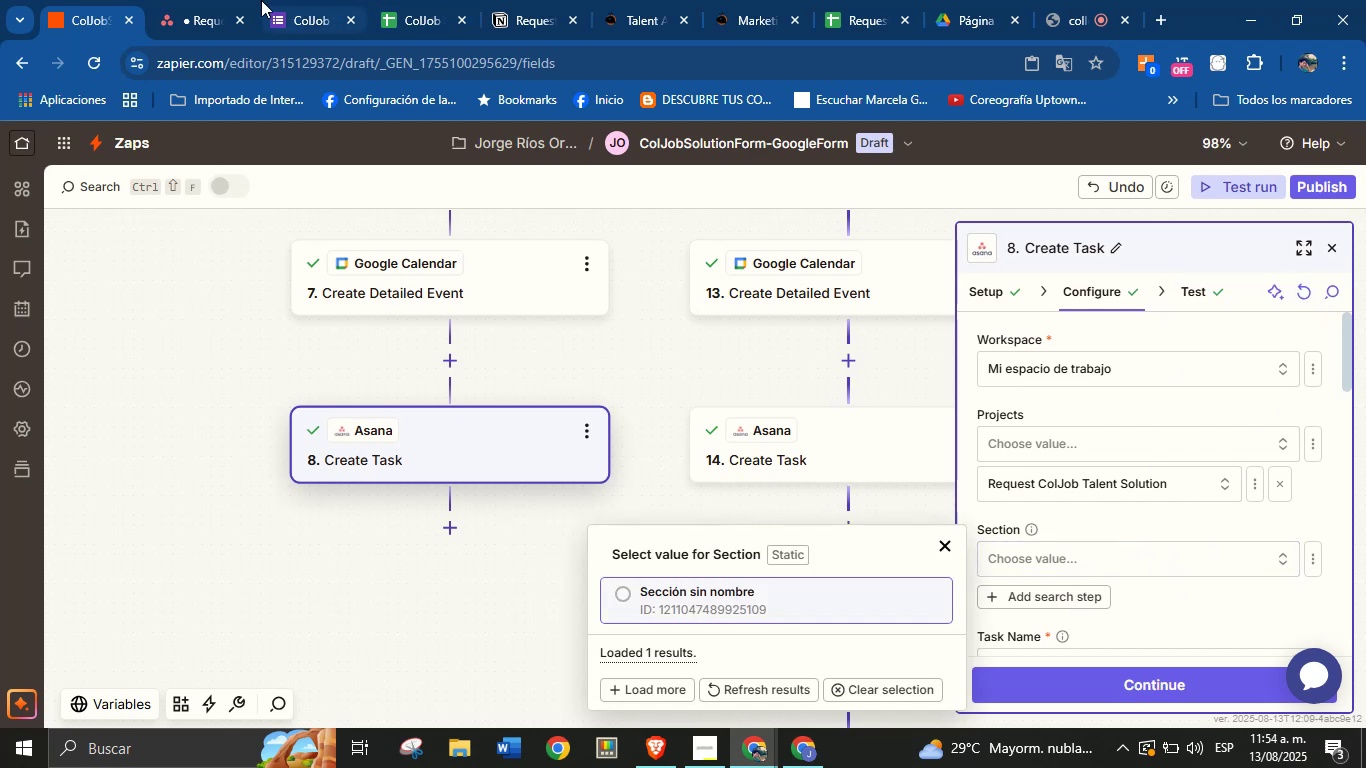 
left_click([219, 0])
 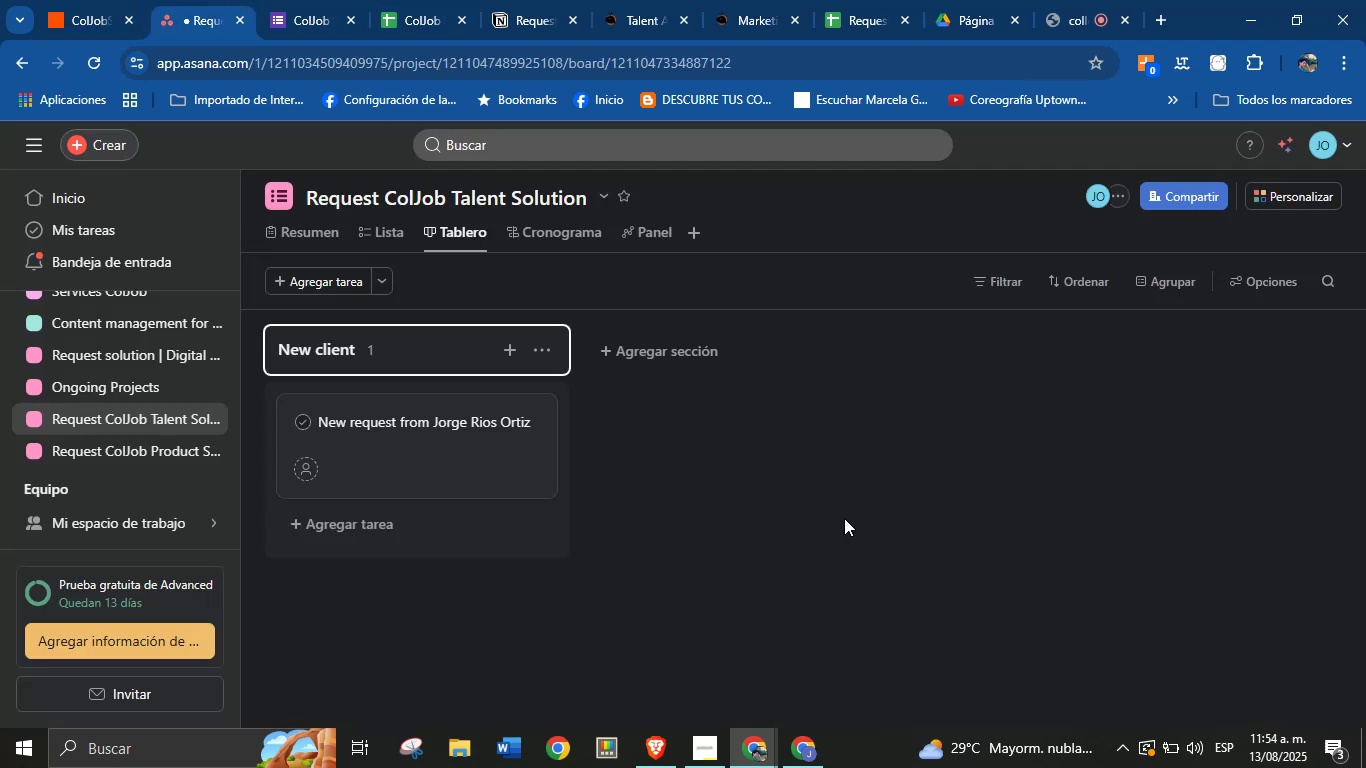 
left_click([844, 518])
 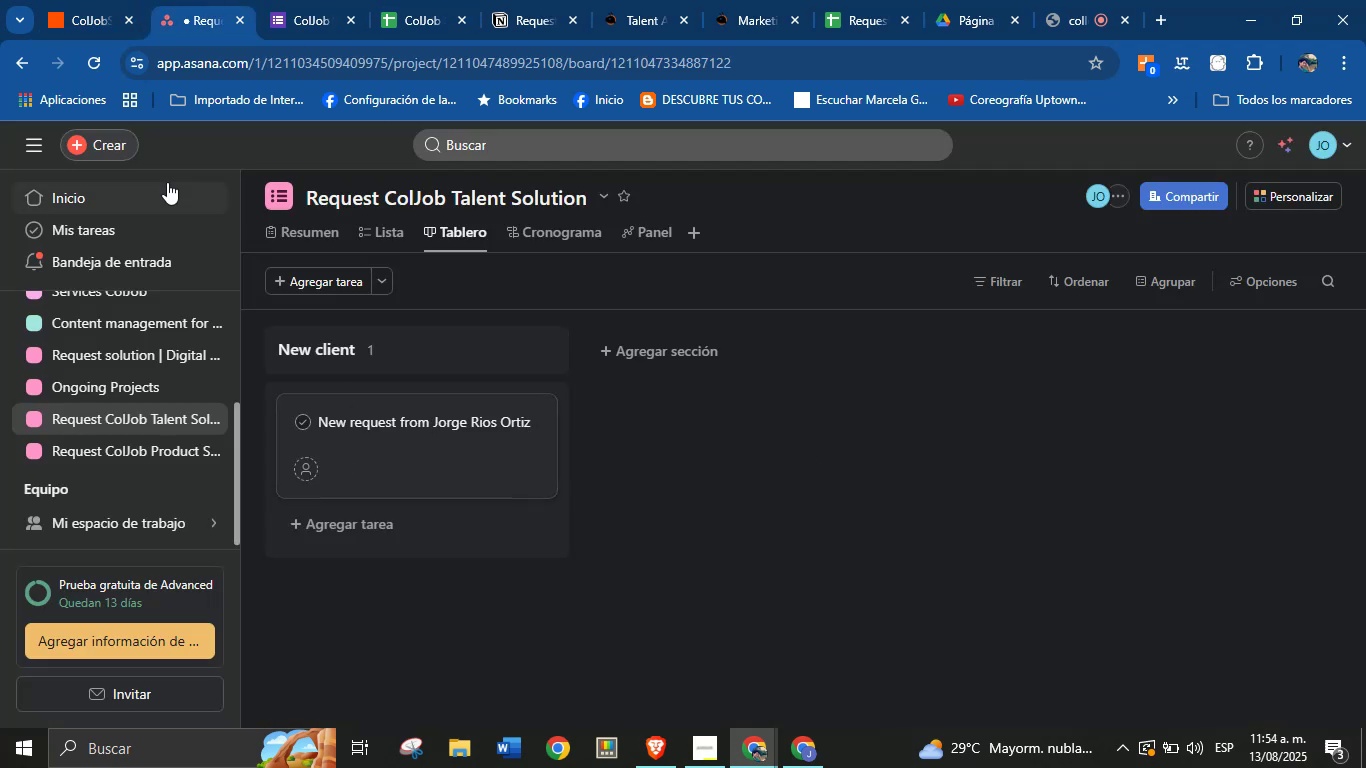 
left_click([112, 0])
 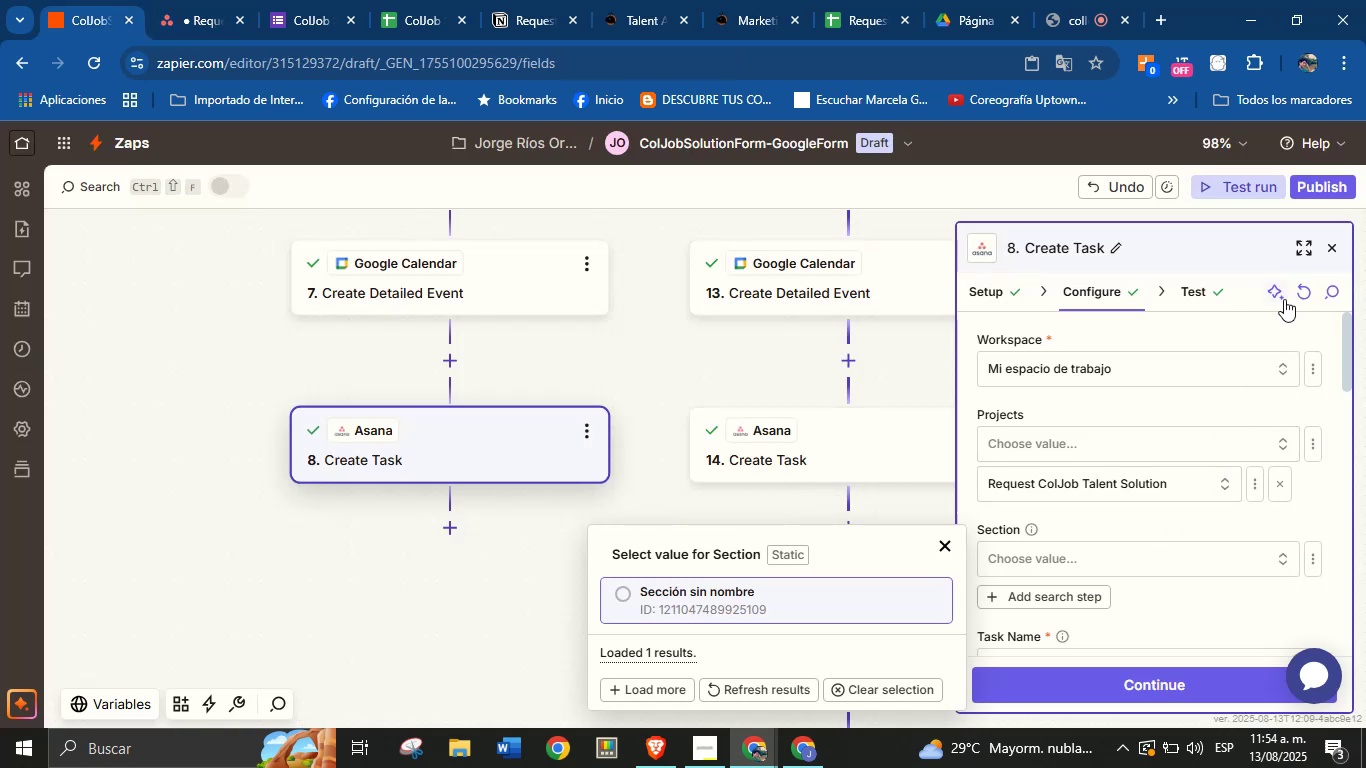 
left_click([1299, 294])
 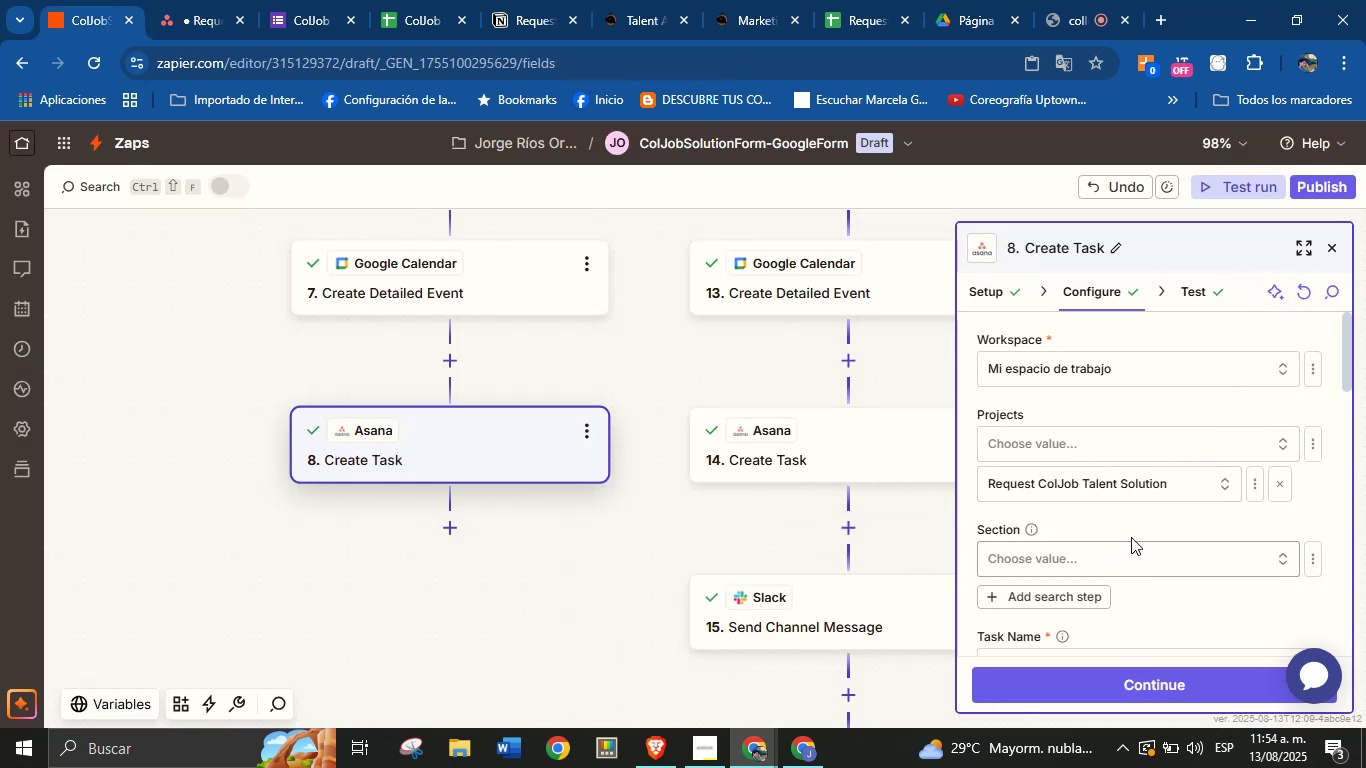 
left_click([1131, 549])
 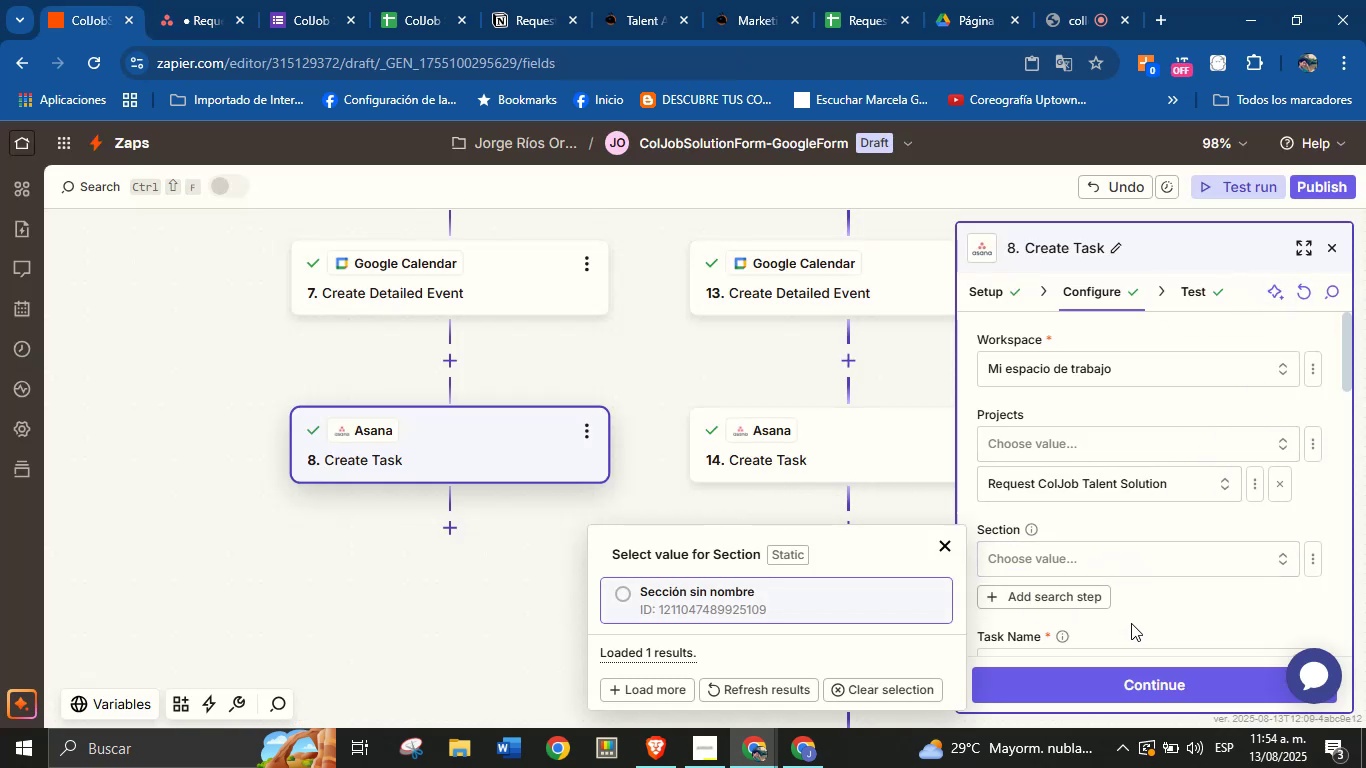 
scroll: coordinate [1131, 621], scroll_direction: down, amount: 2.0
 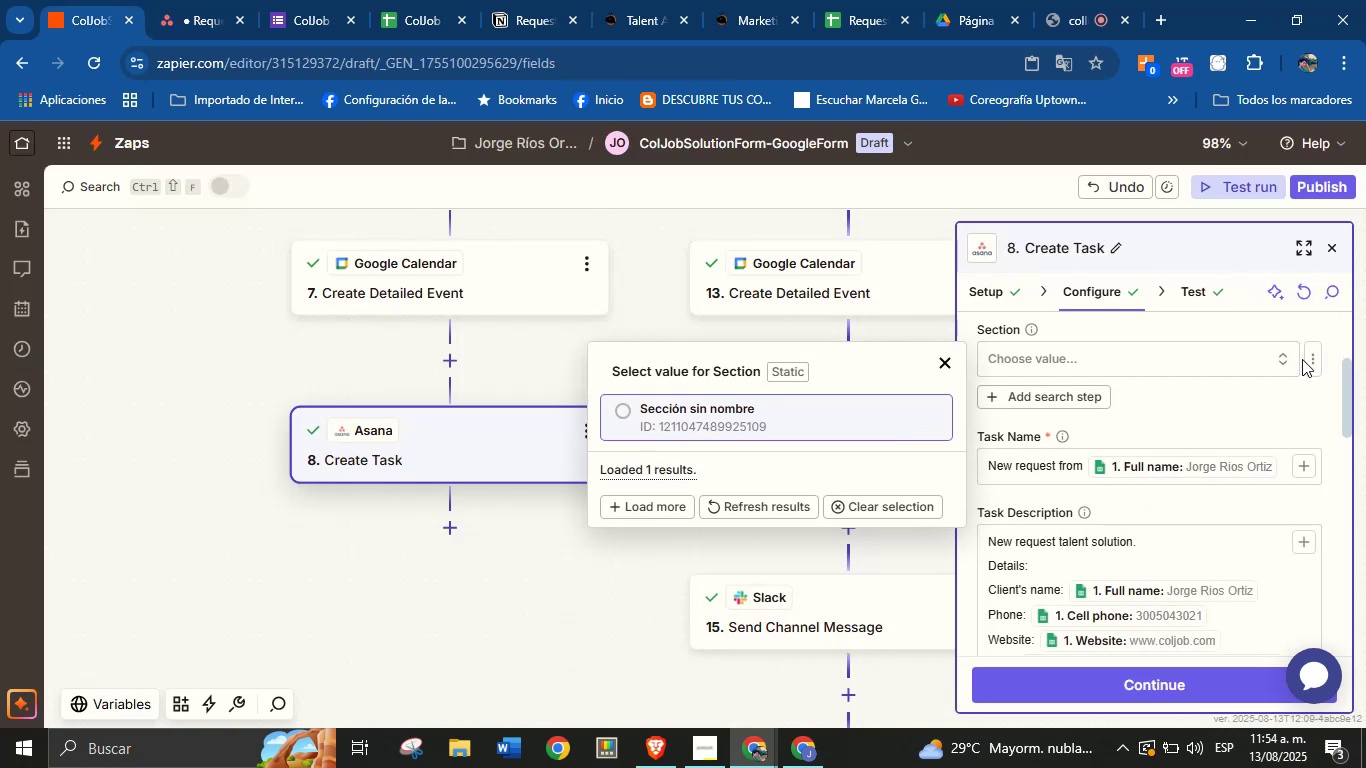 
left_click([1309, 357])
 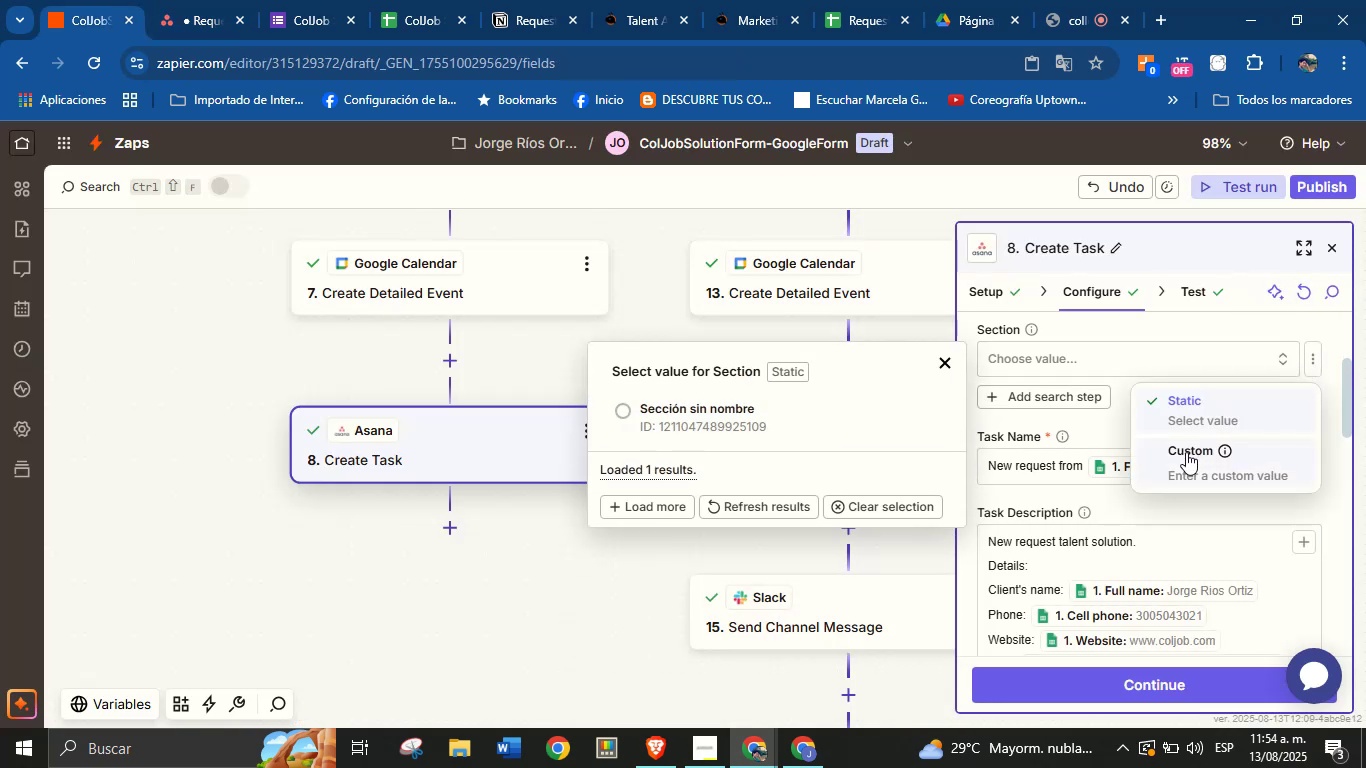 
left_click([1186, 452])
 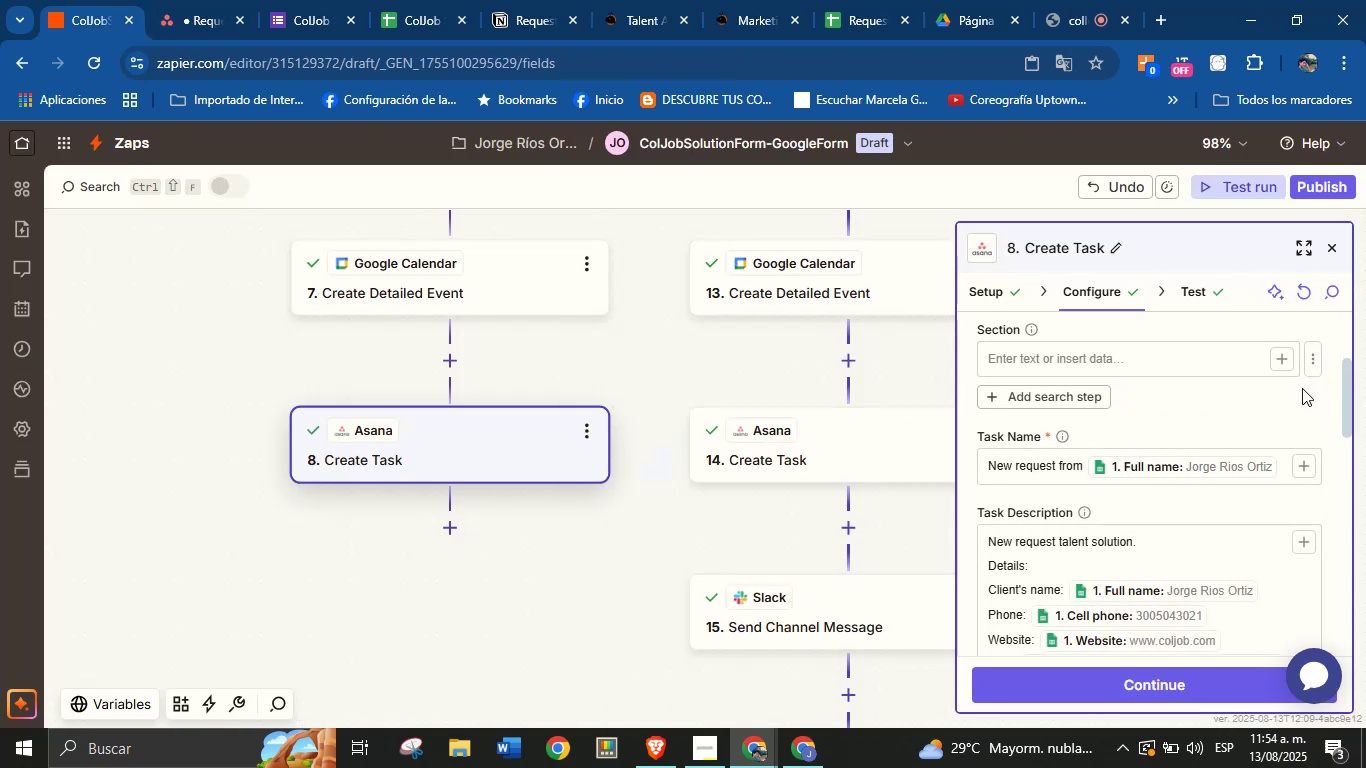 
double_click([1316, 366])
 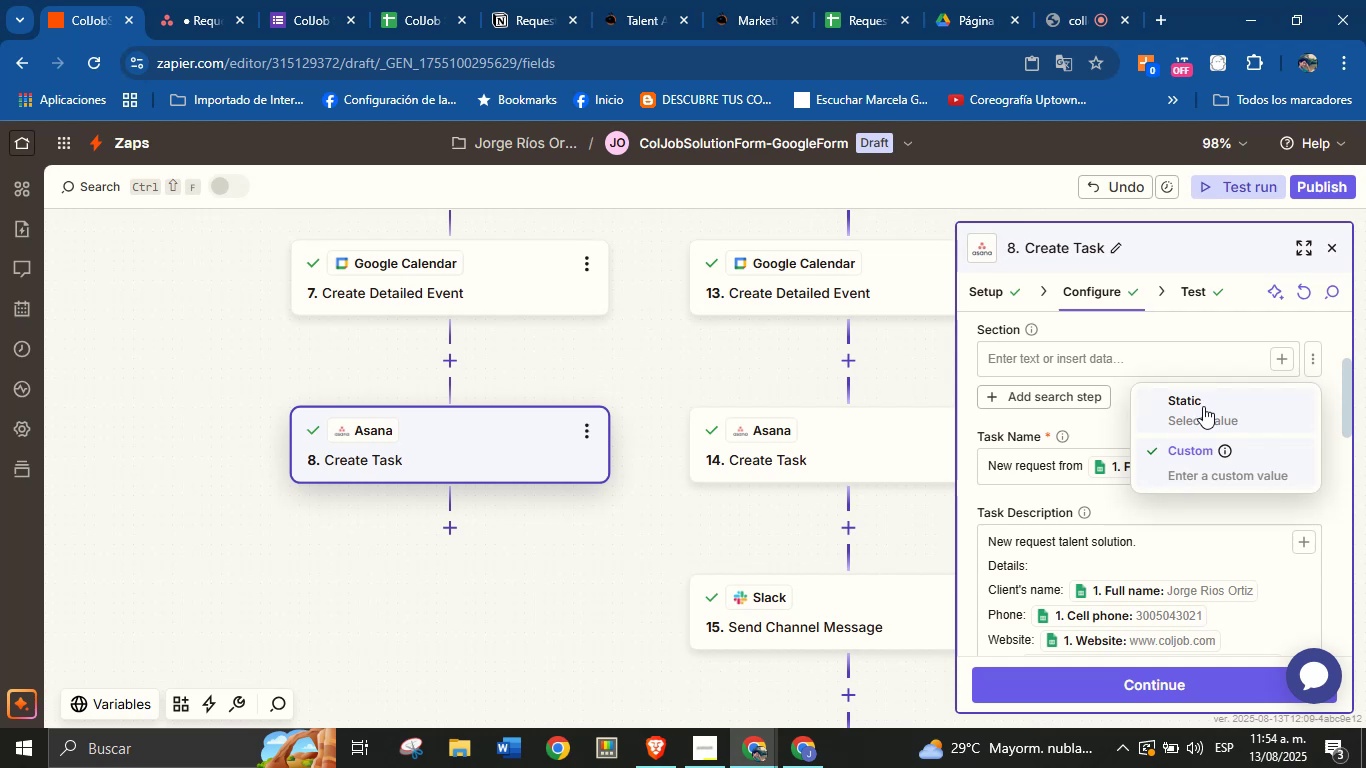 
left_click([1203, 406])
 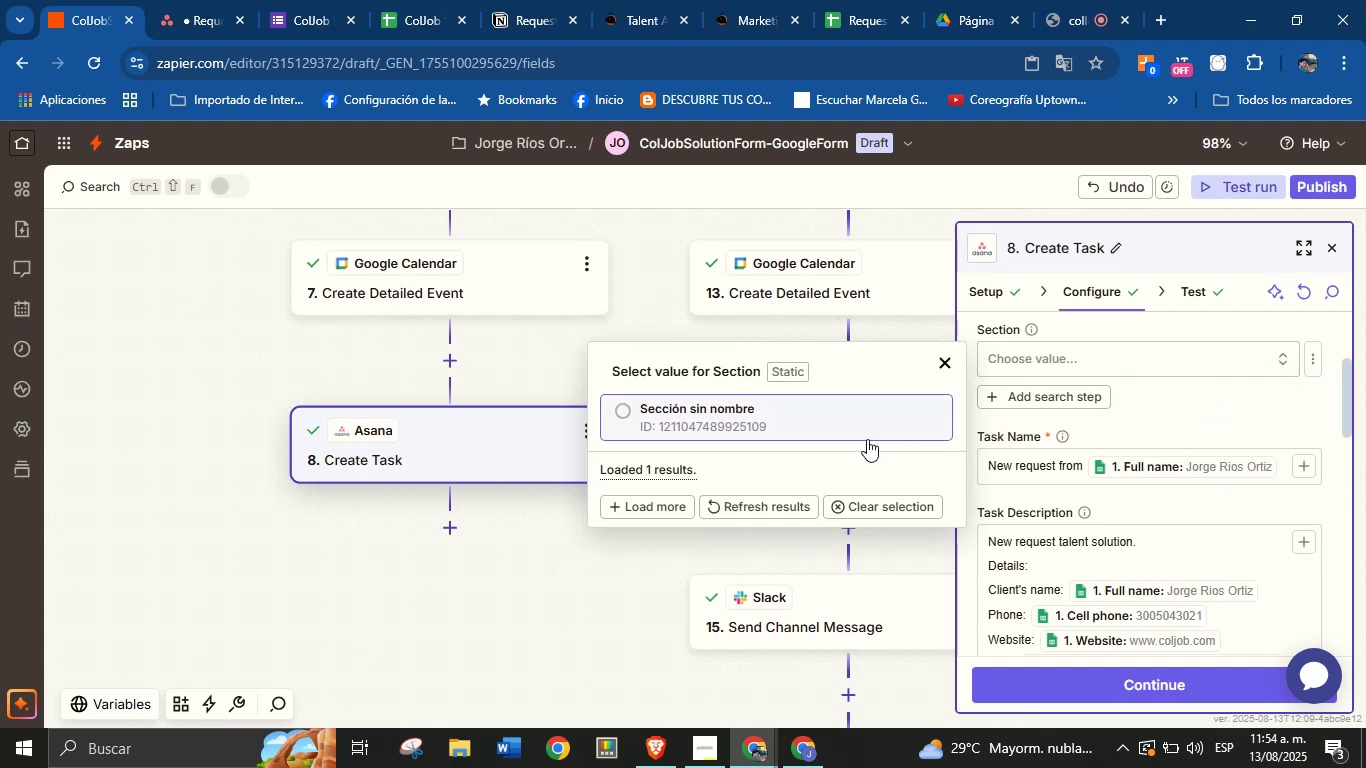 
left_click([844, 419])
 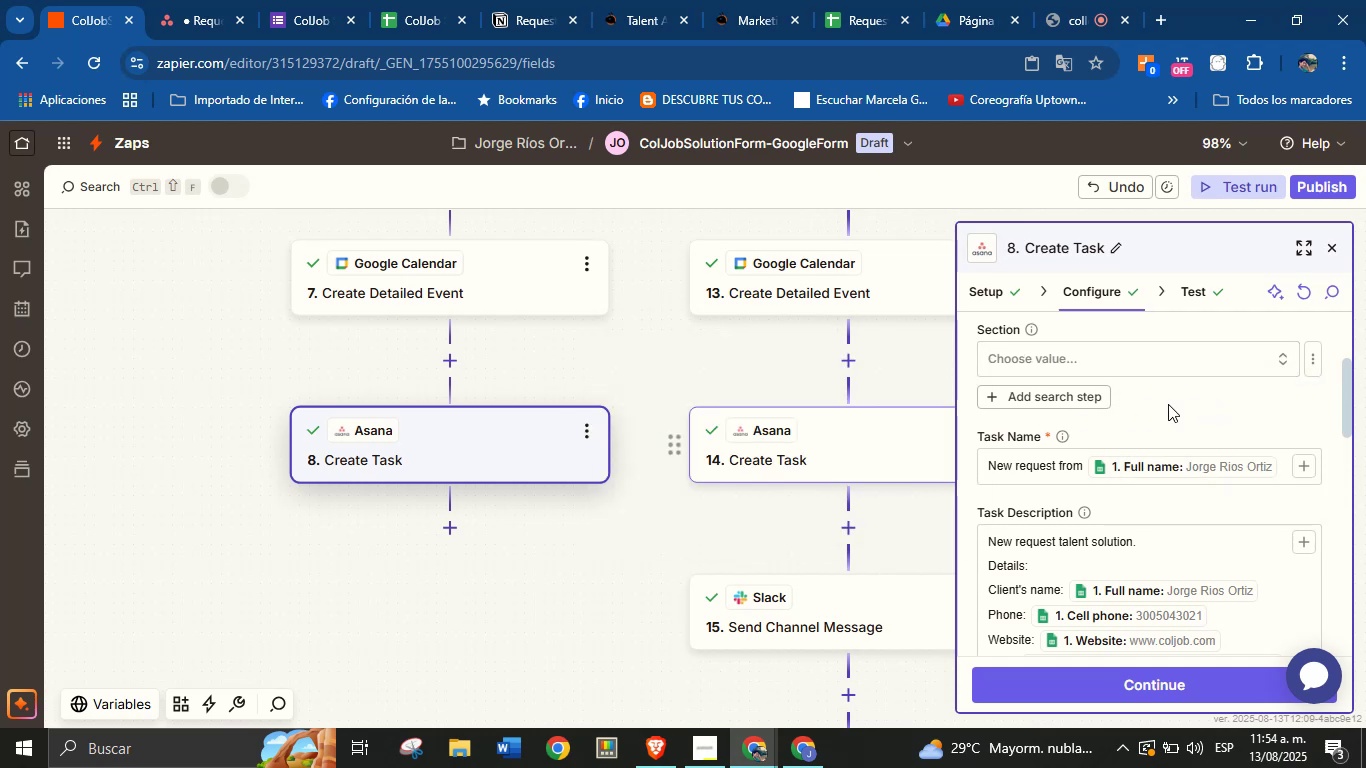 
left_click([1168, 404])
 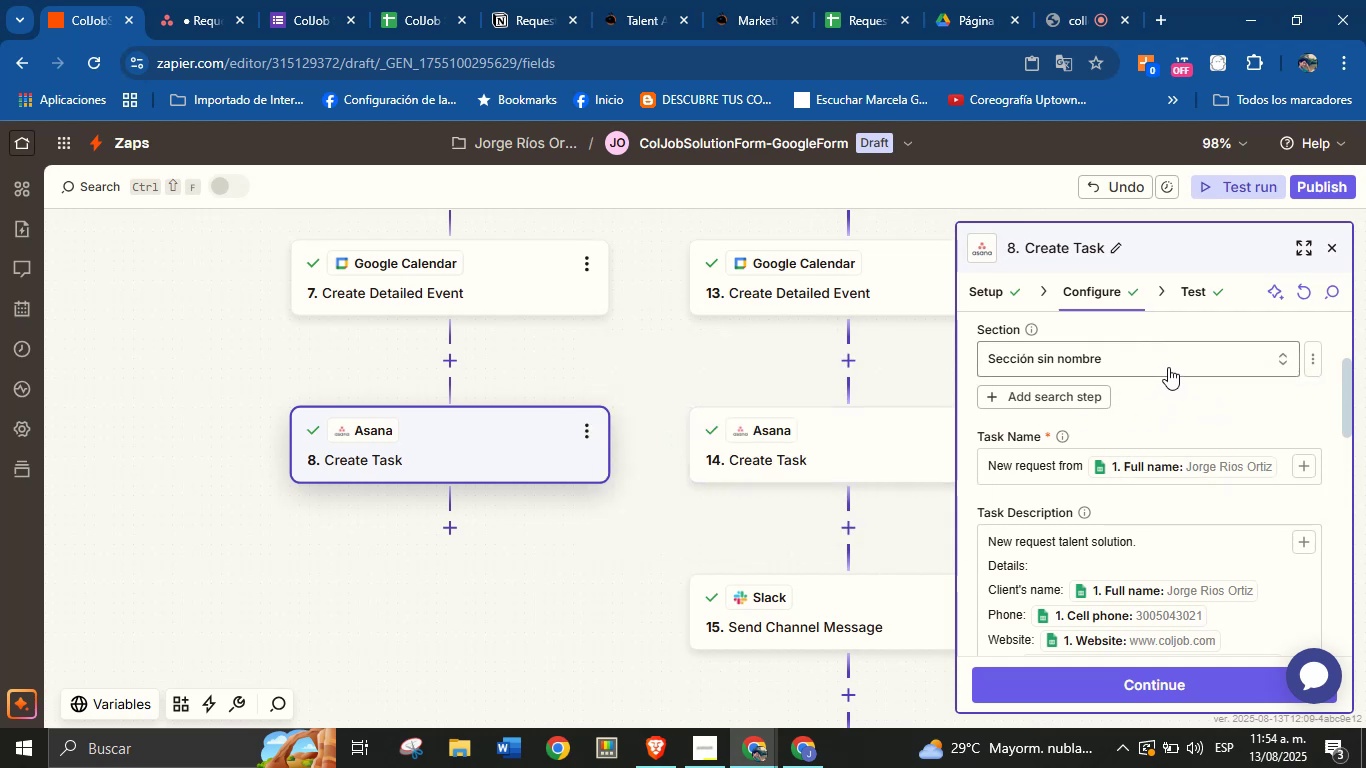 
left_click([1168, 367])
 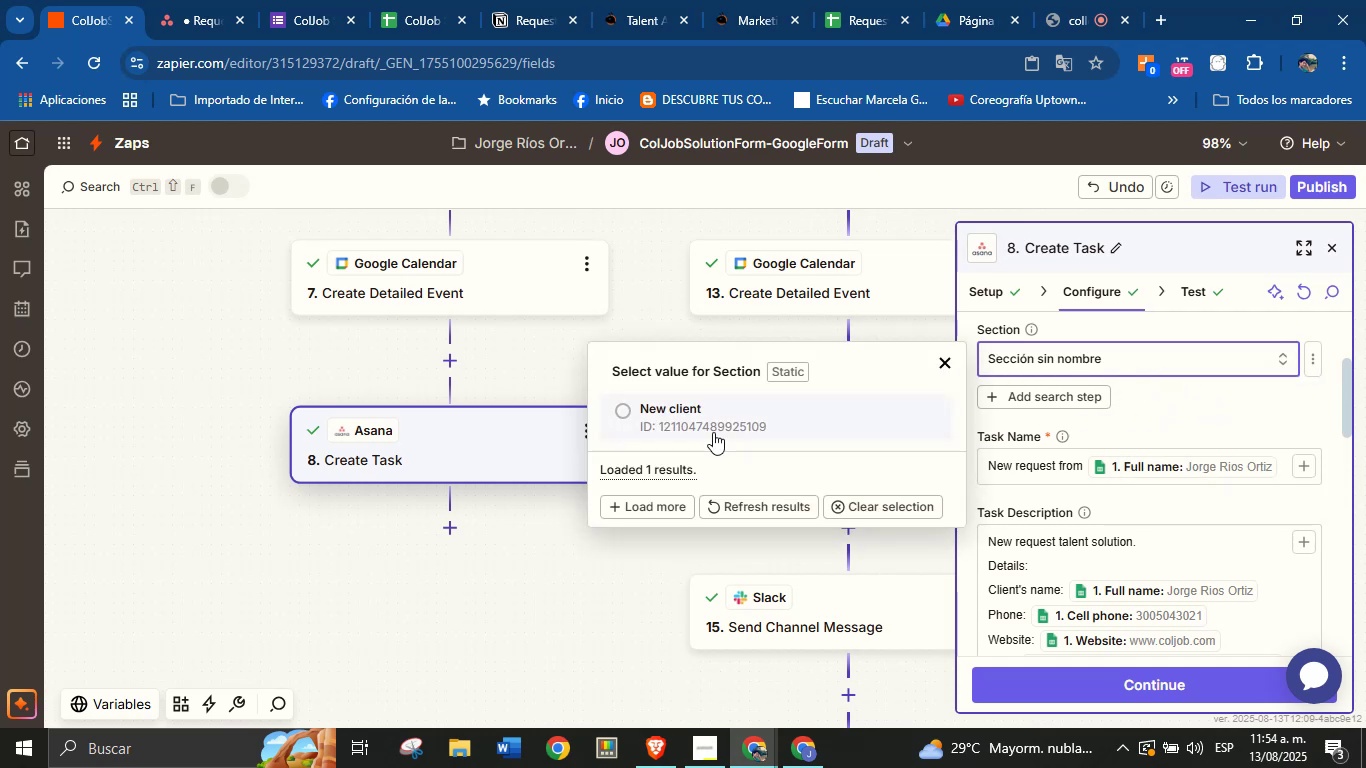 
left_click([713, 432])
 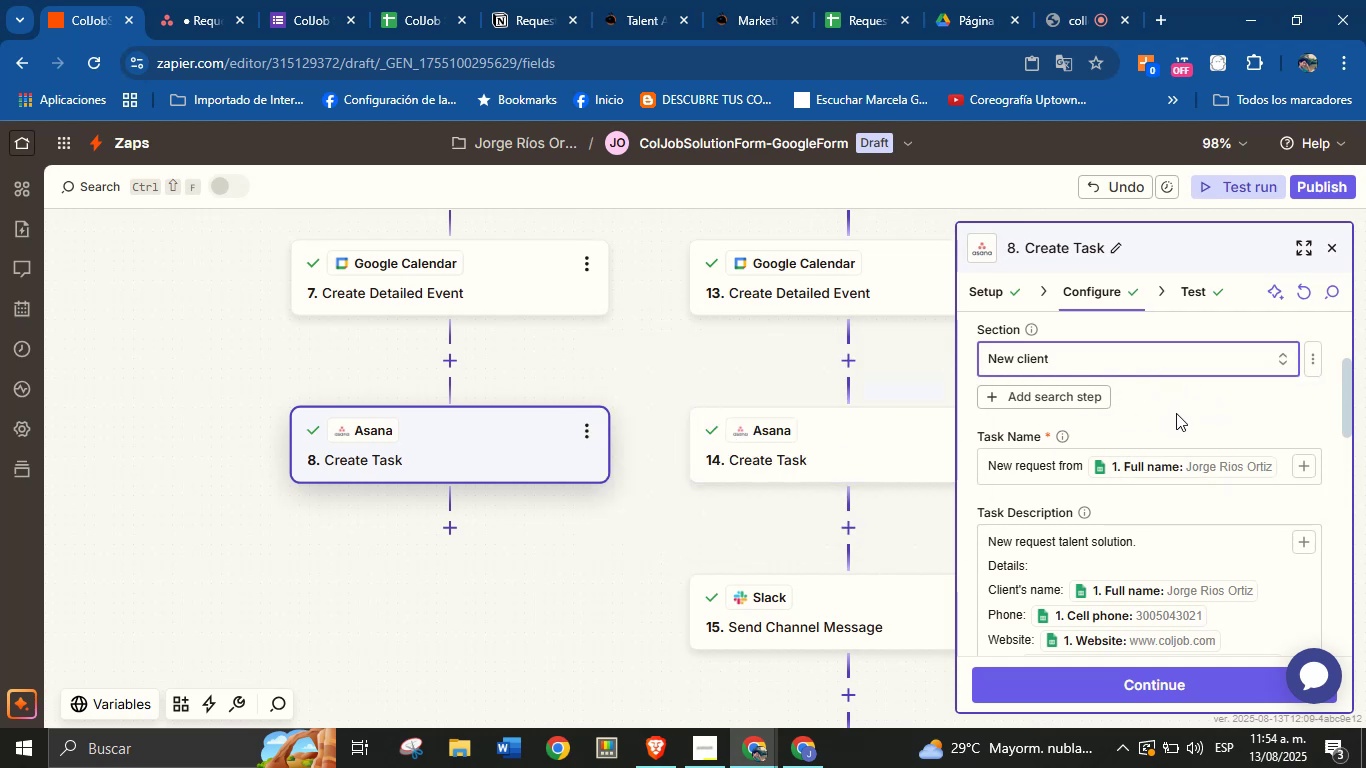 
left_click([1176, 413])
 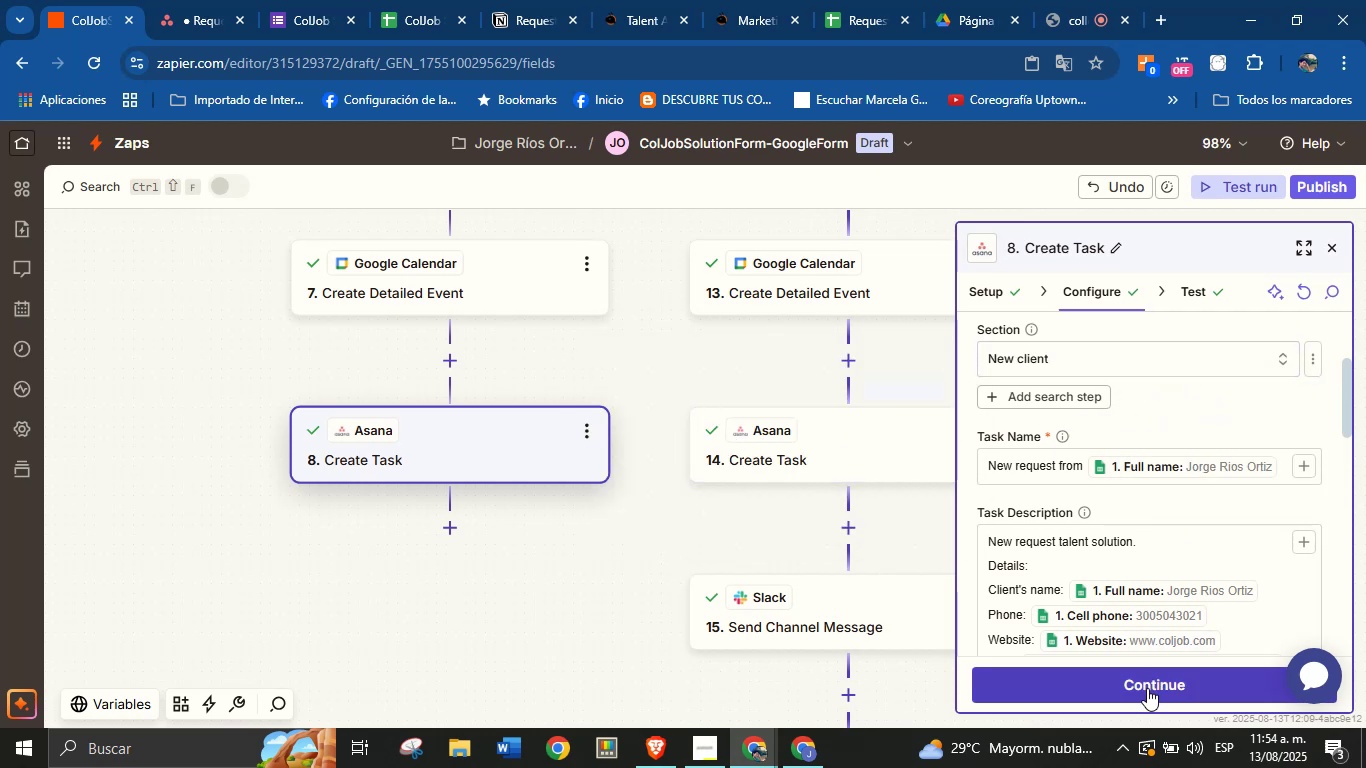 
left_click([1147, 688])
 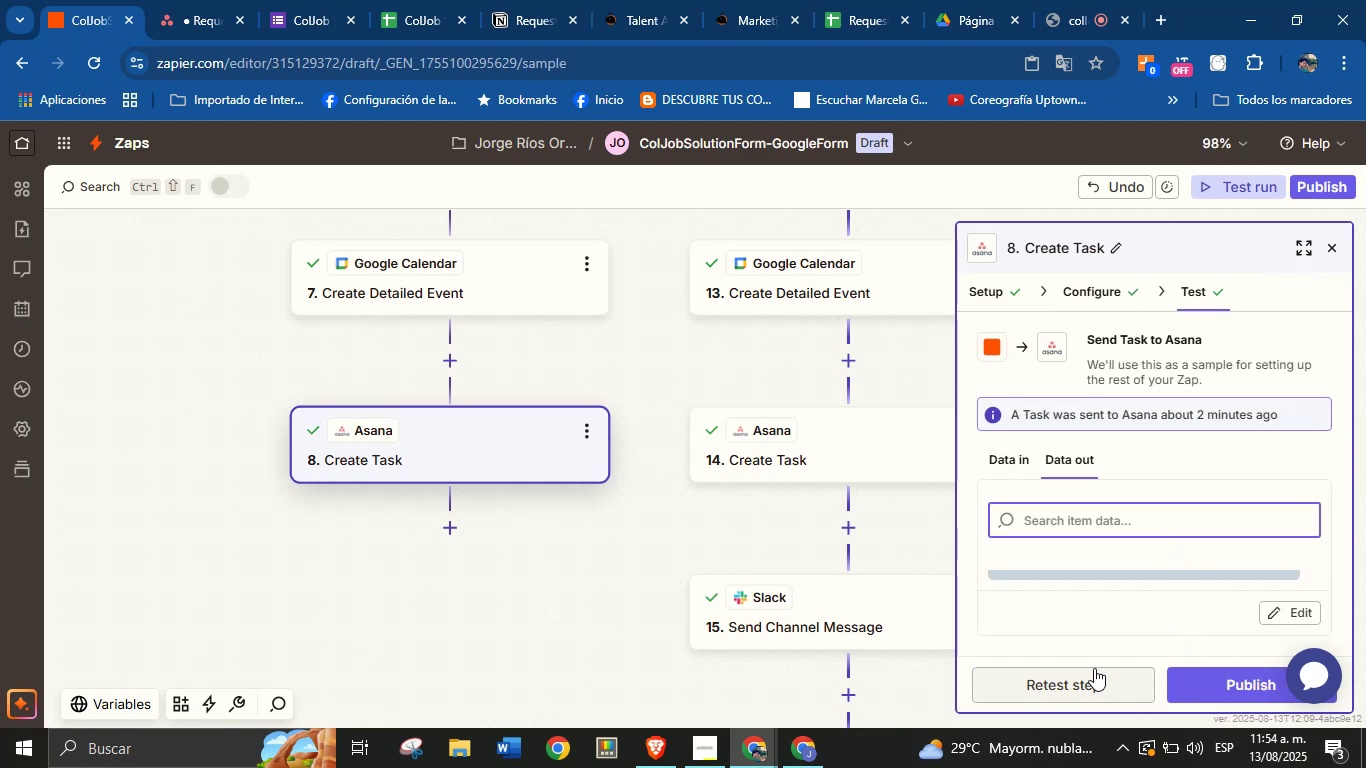 
wait(5.73)
 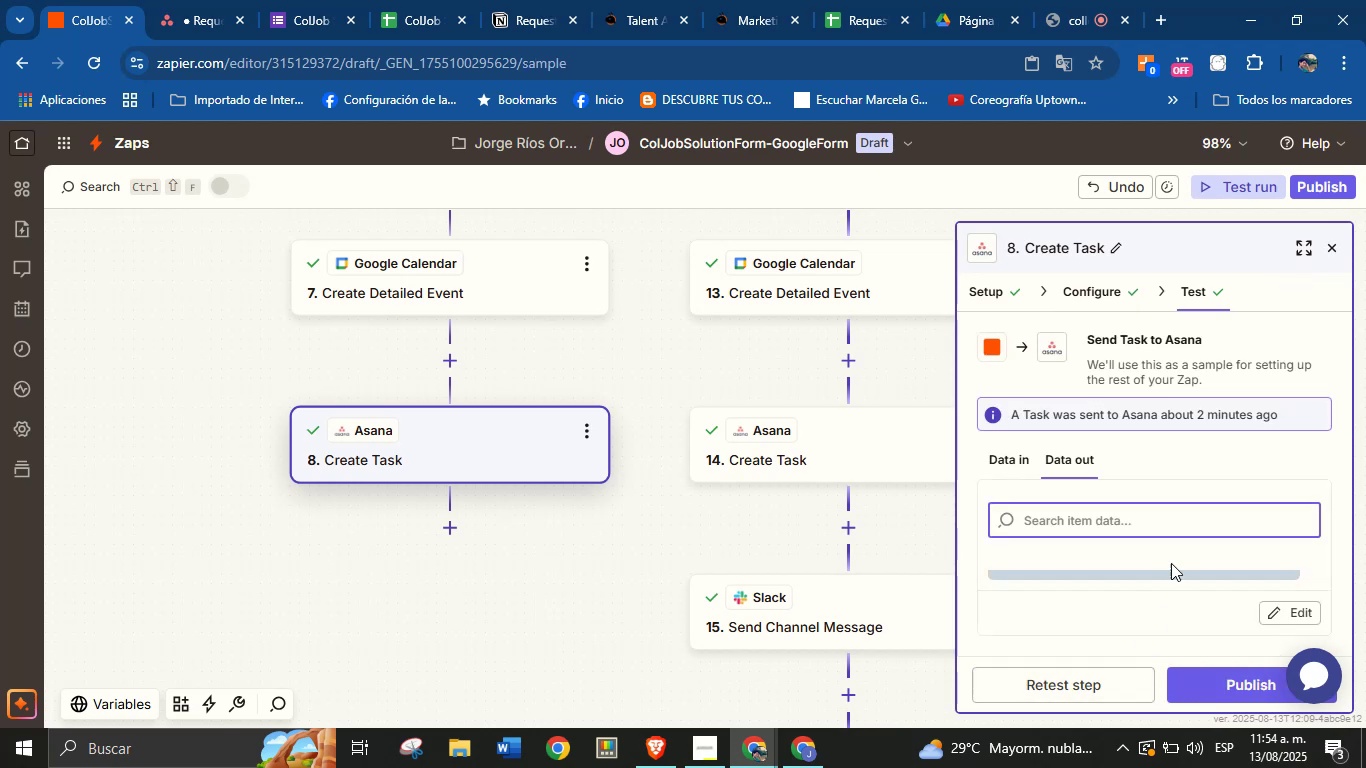 
left_click([1059, 685])
 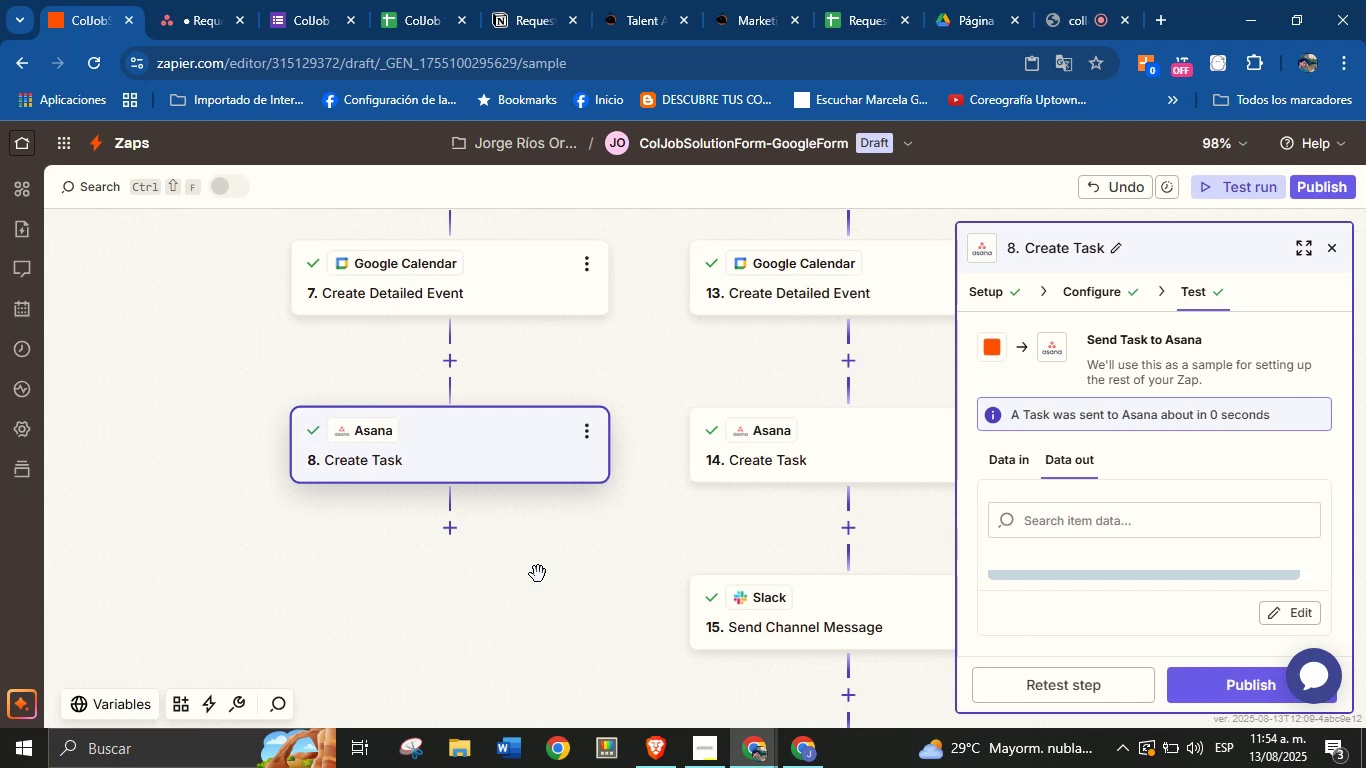 
wait(6.13)
 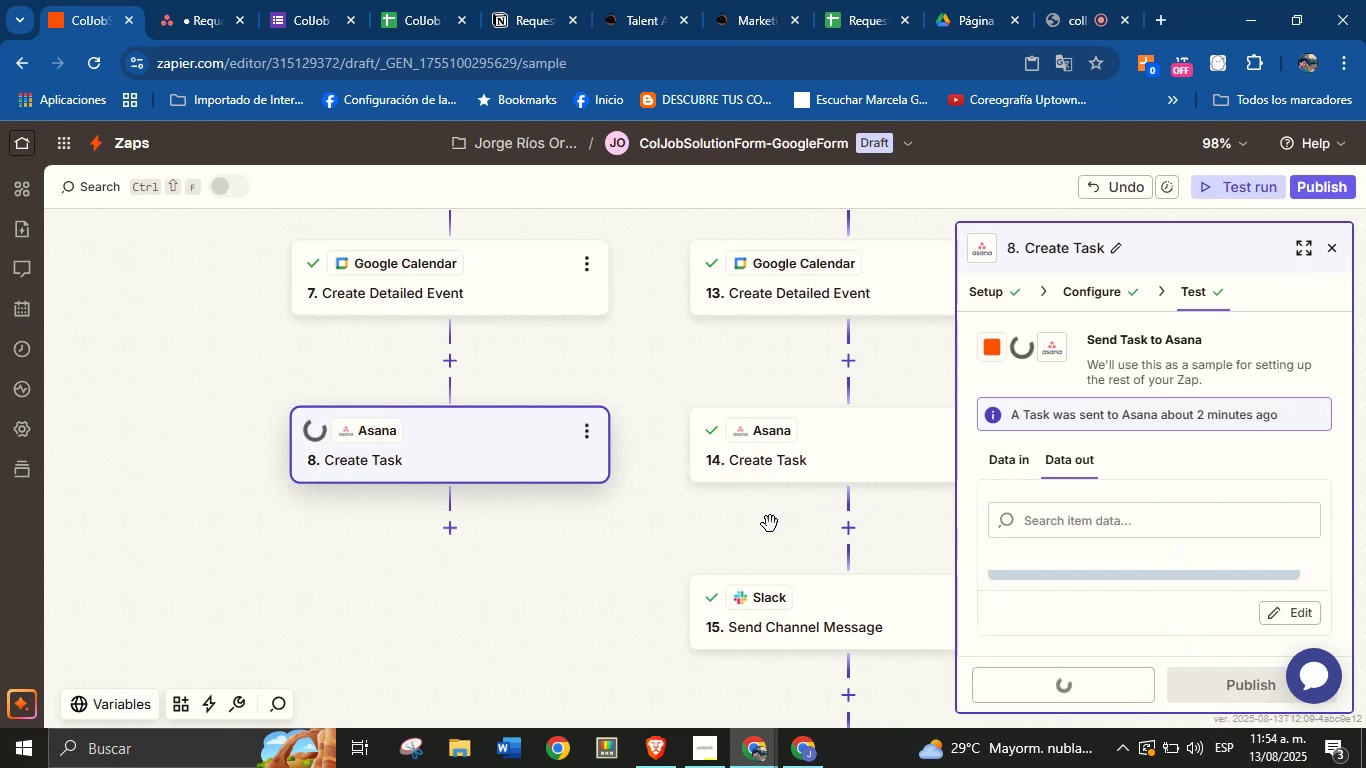 
left_click([225, 0])
 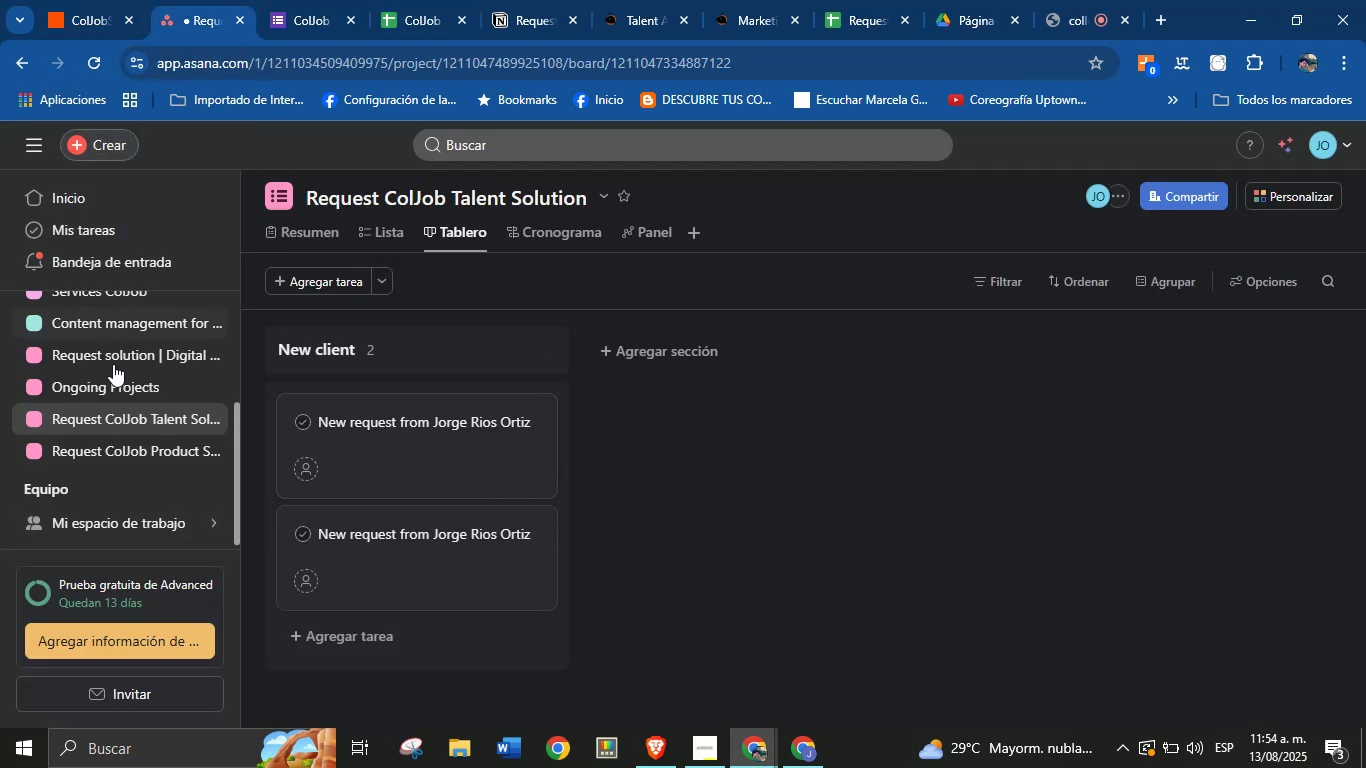 
left_click([117, 445])
 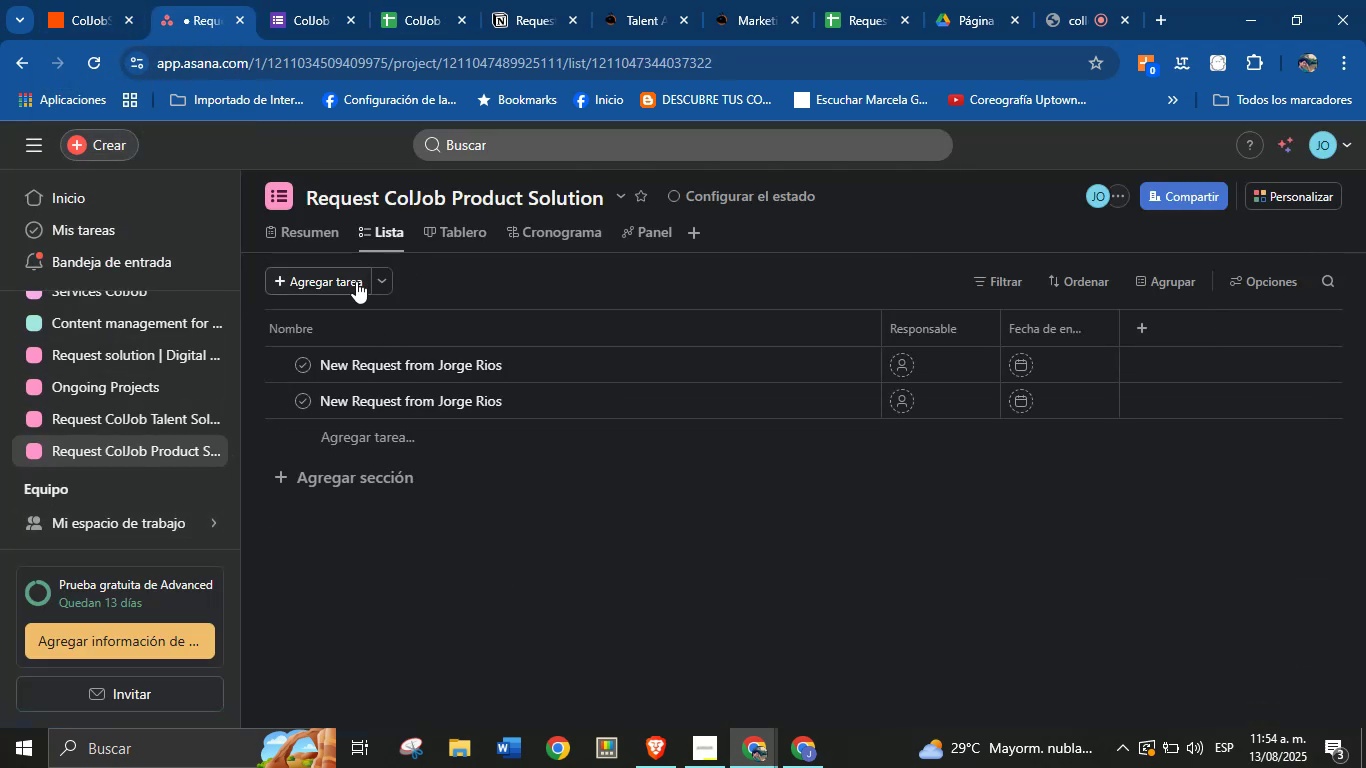 
left_click([439, 240])
 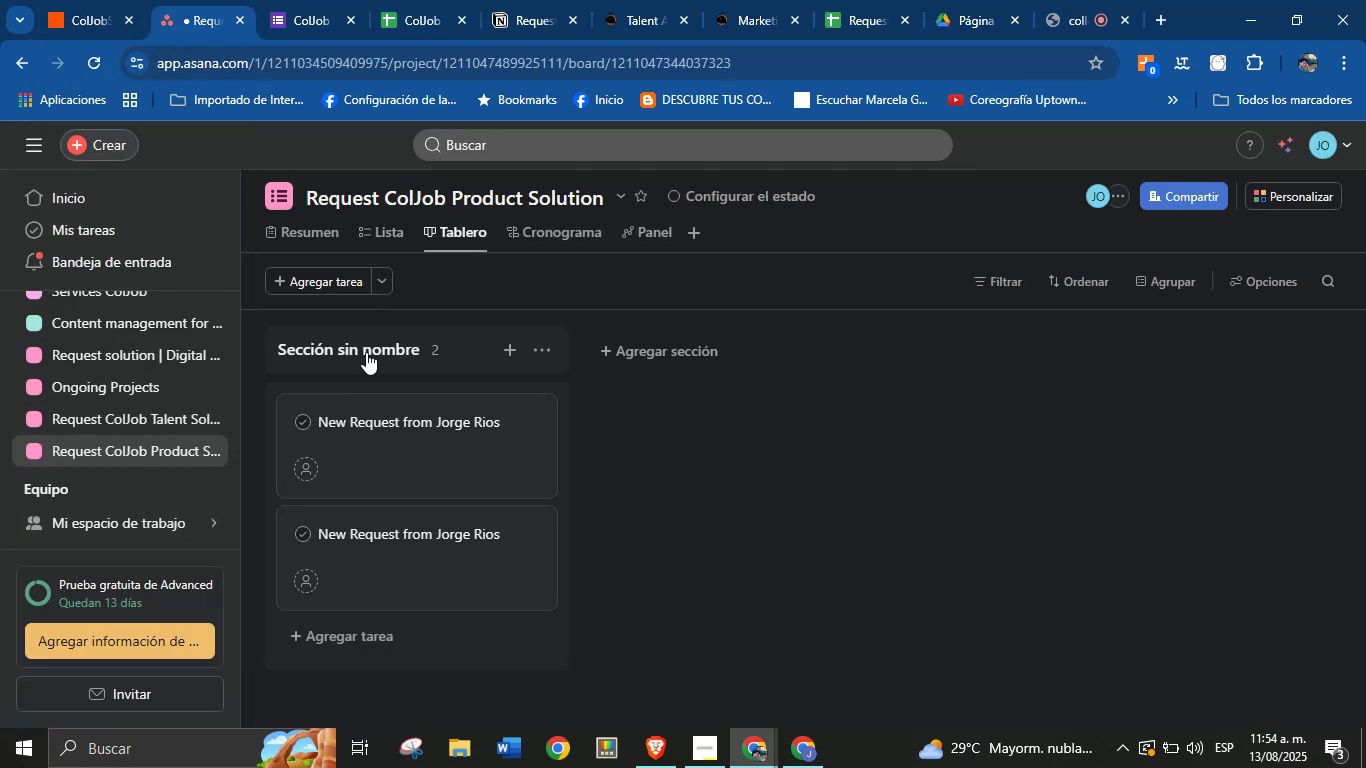 
left_click([366, 351])
 